 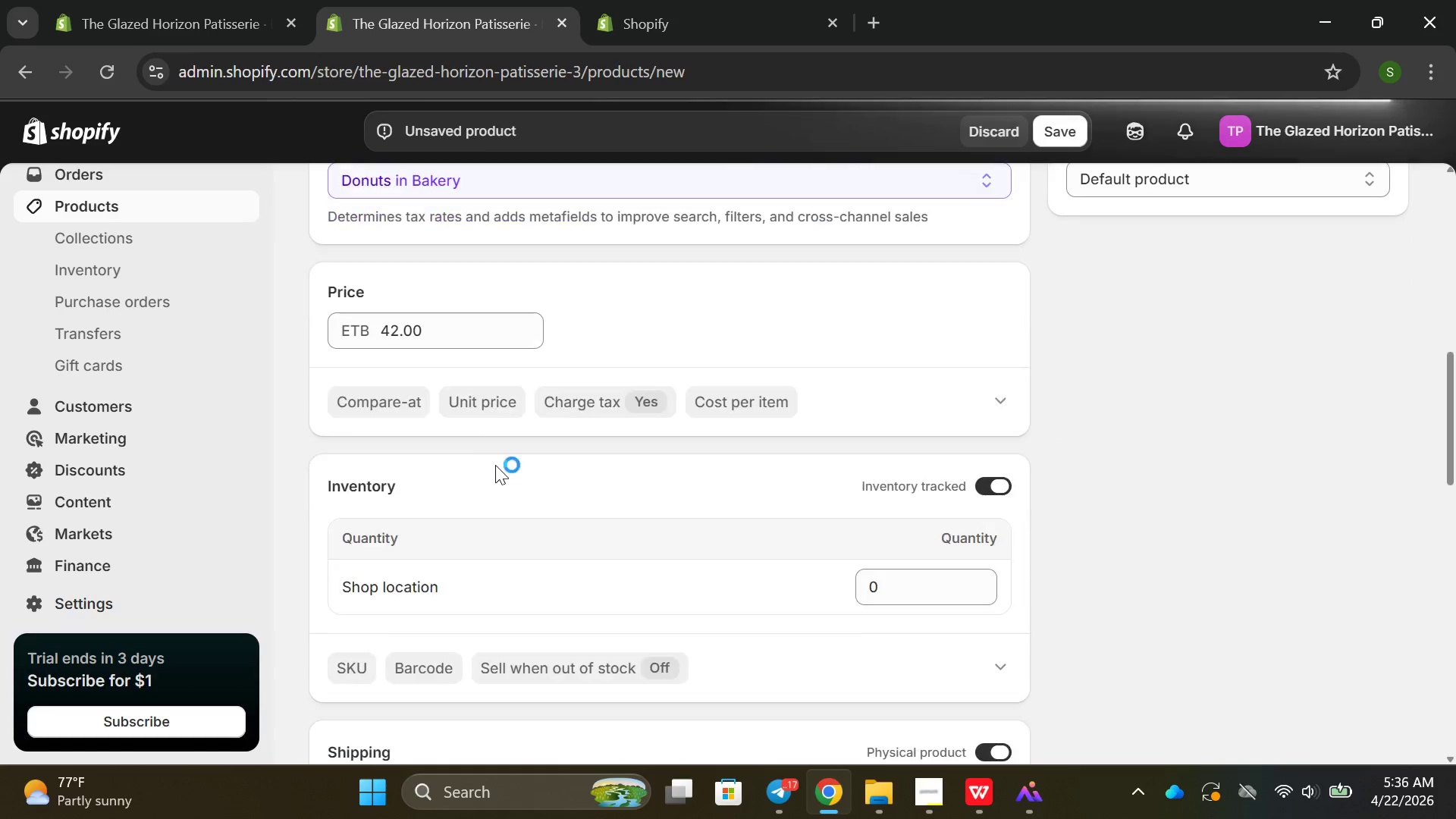 
scroll: coordinate [500, 458], scroll_direction: down, amount: 4.0
 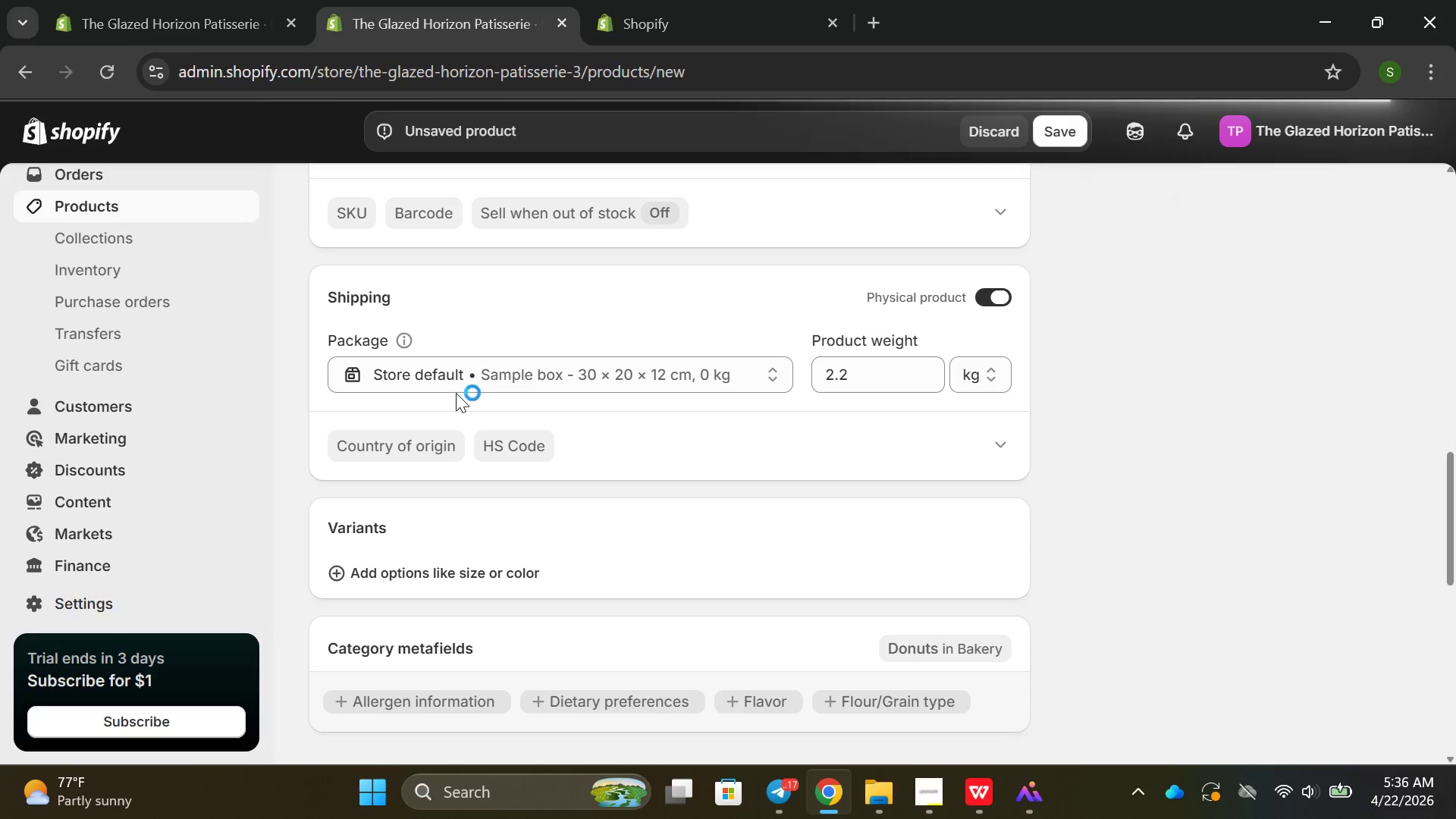 
left_click([436, 382])
 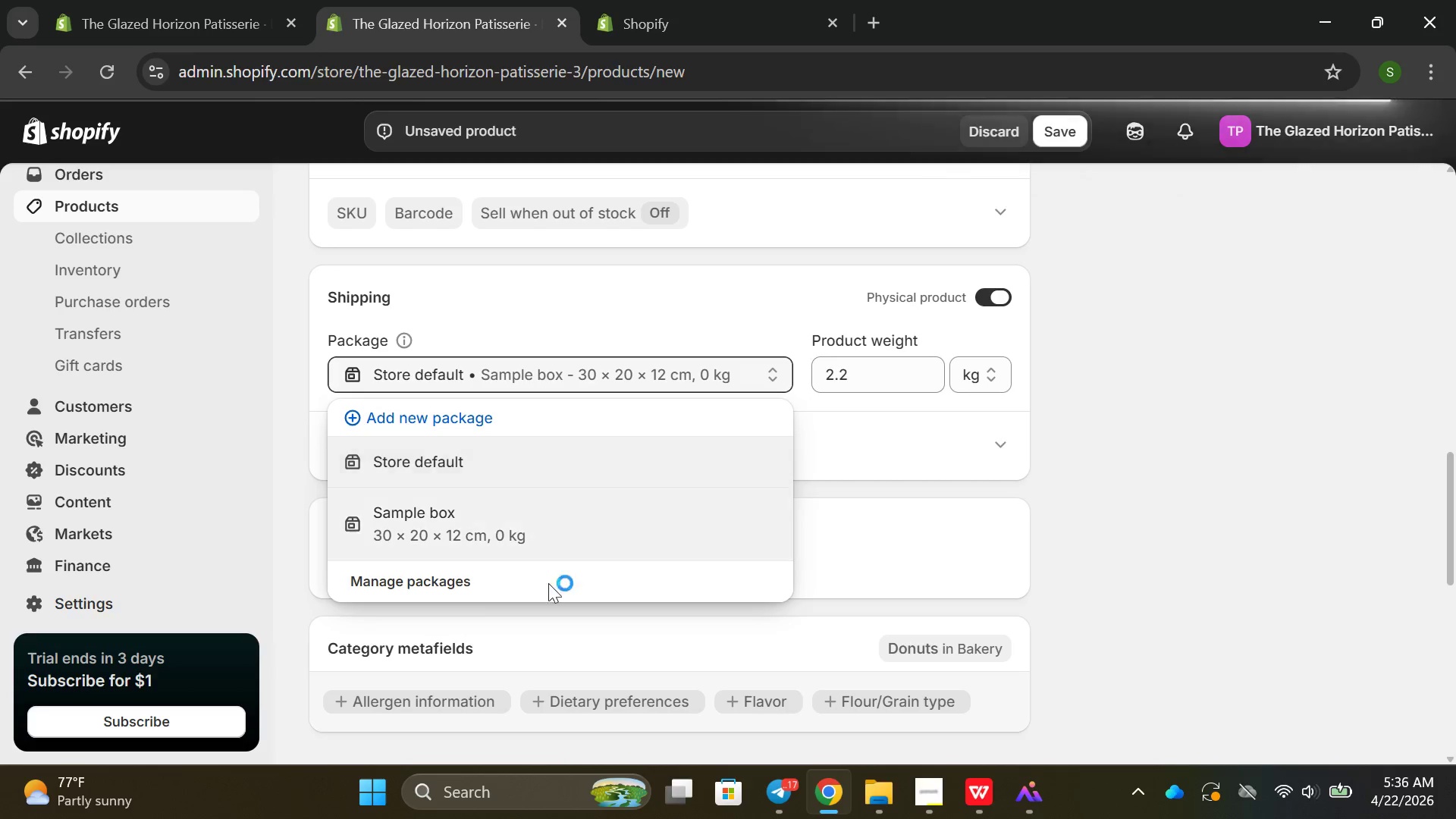 
wait(7.19)
 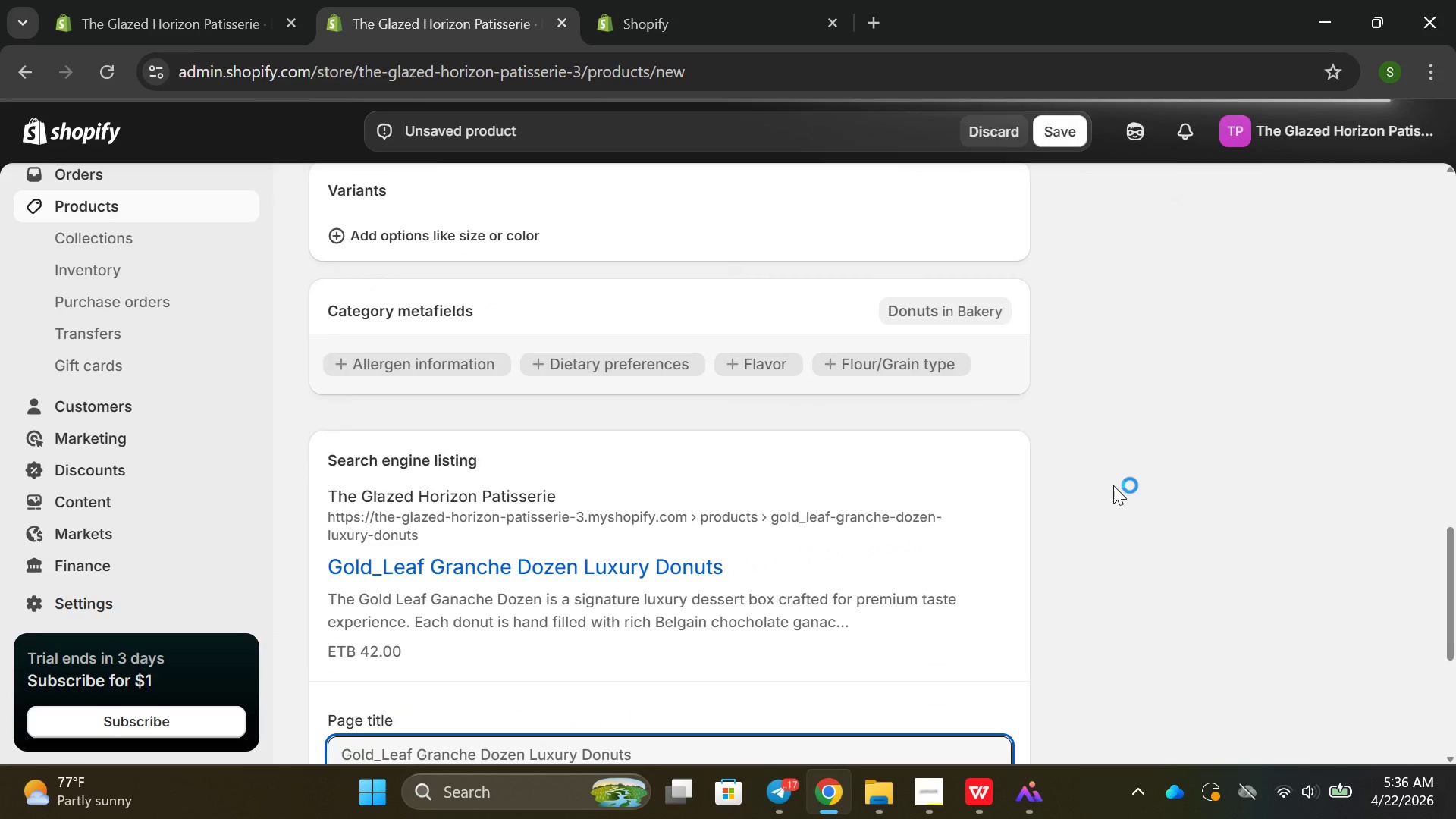 
left_click([1113, 485])
 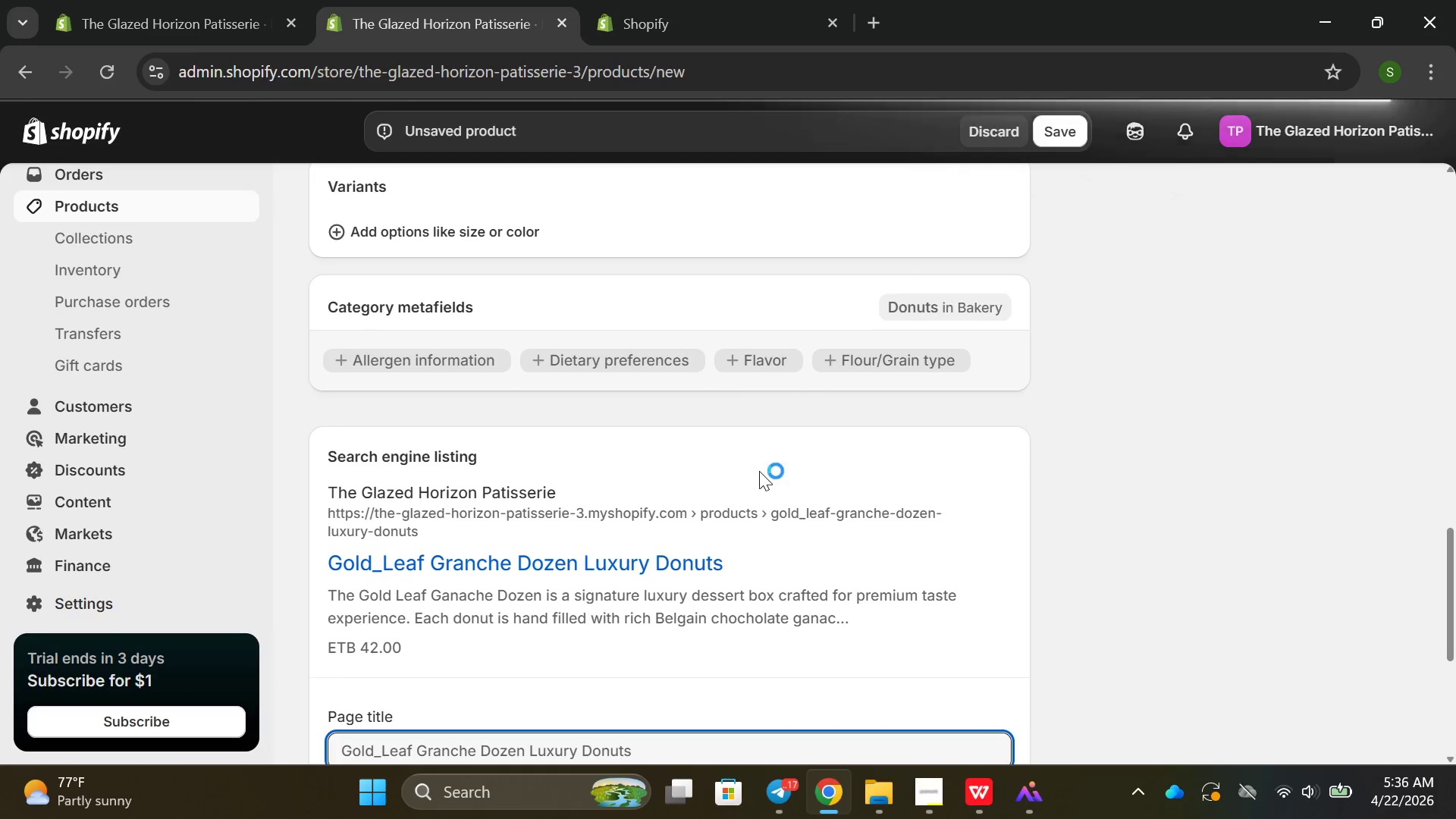 
scroll: coordinate [1002, 524], scroll_direction: down, amount: 3.0
 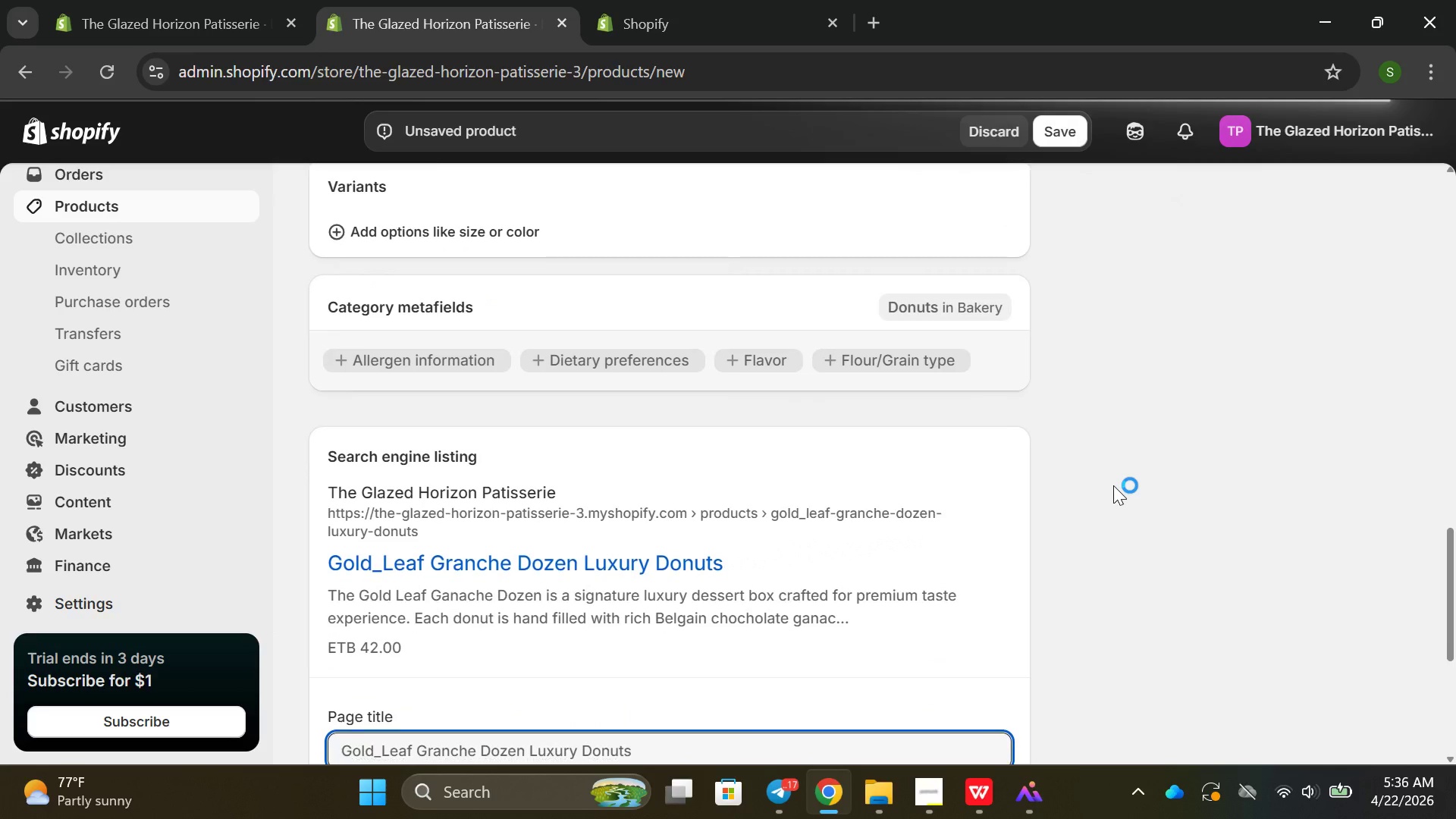 
scroll: coordinate [759, 471], scroll_direction: up, amount: 3.0
 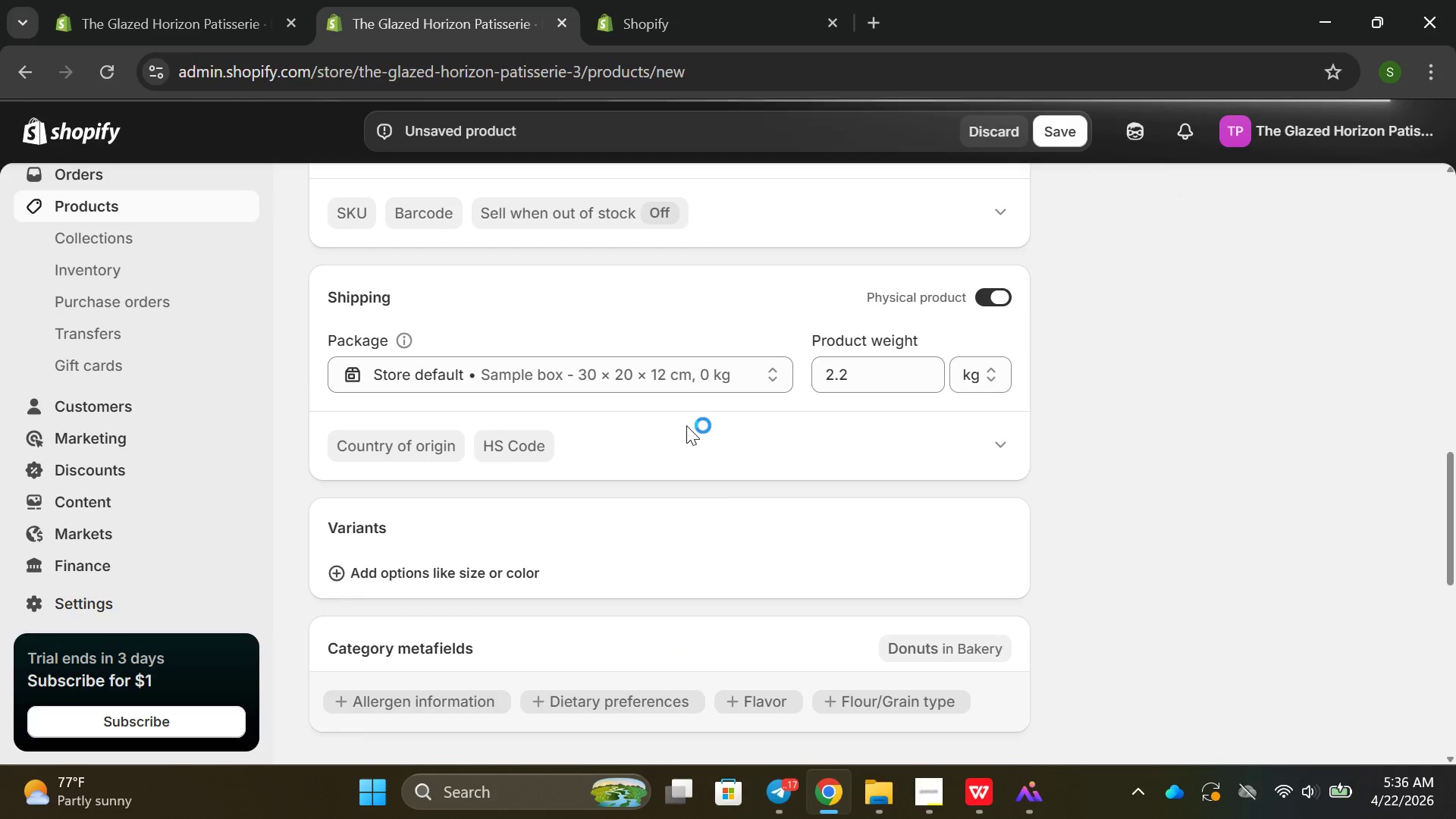 
scroll: coordinate [532, 488], scroll_direction: down, amount: 6.0
 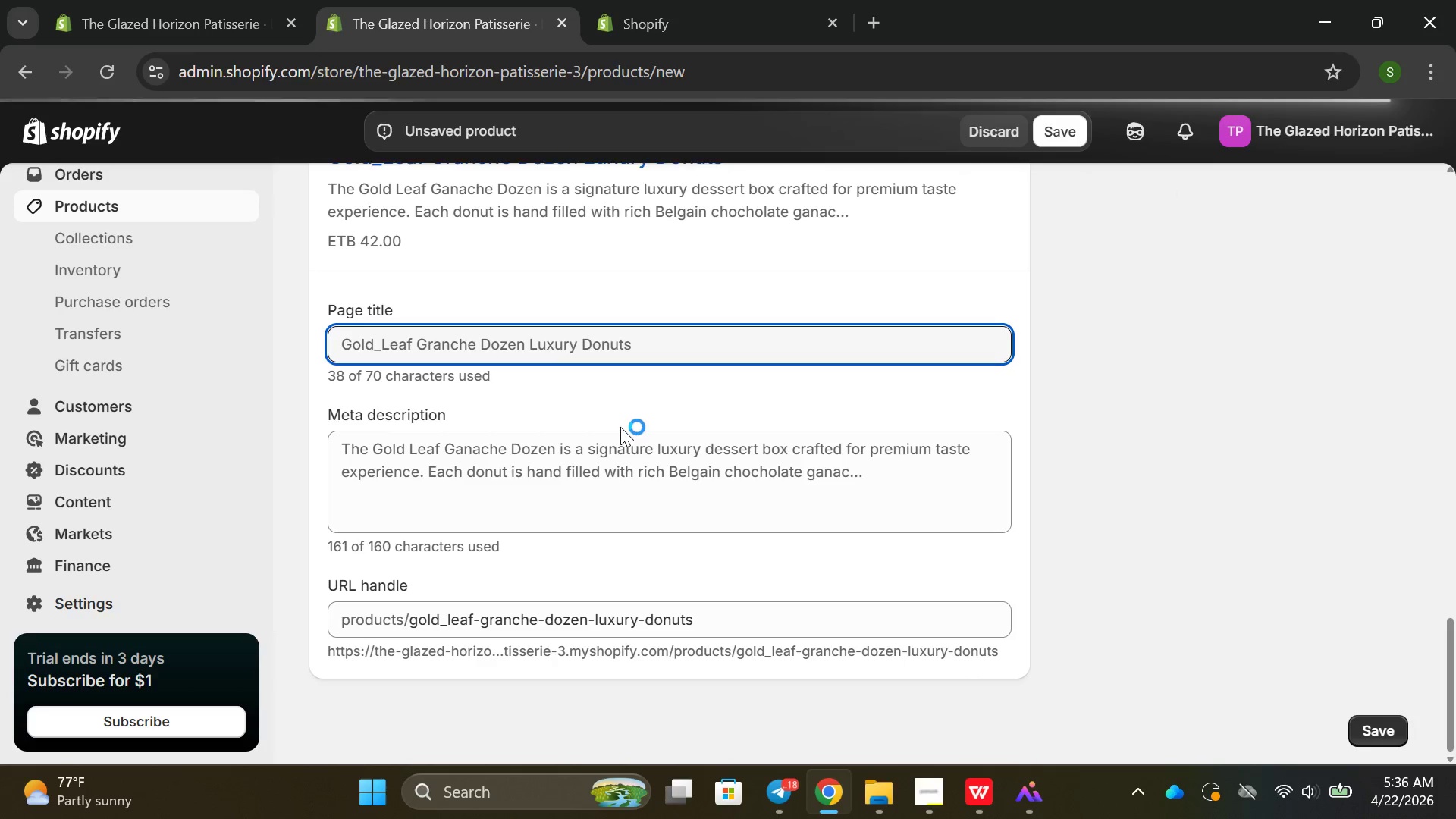 
wait(29.47)
 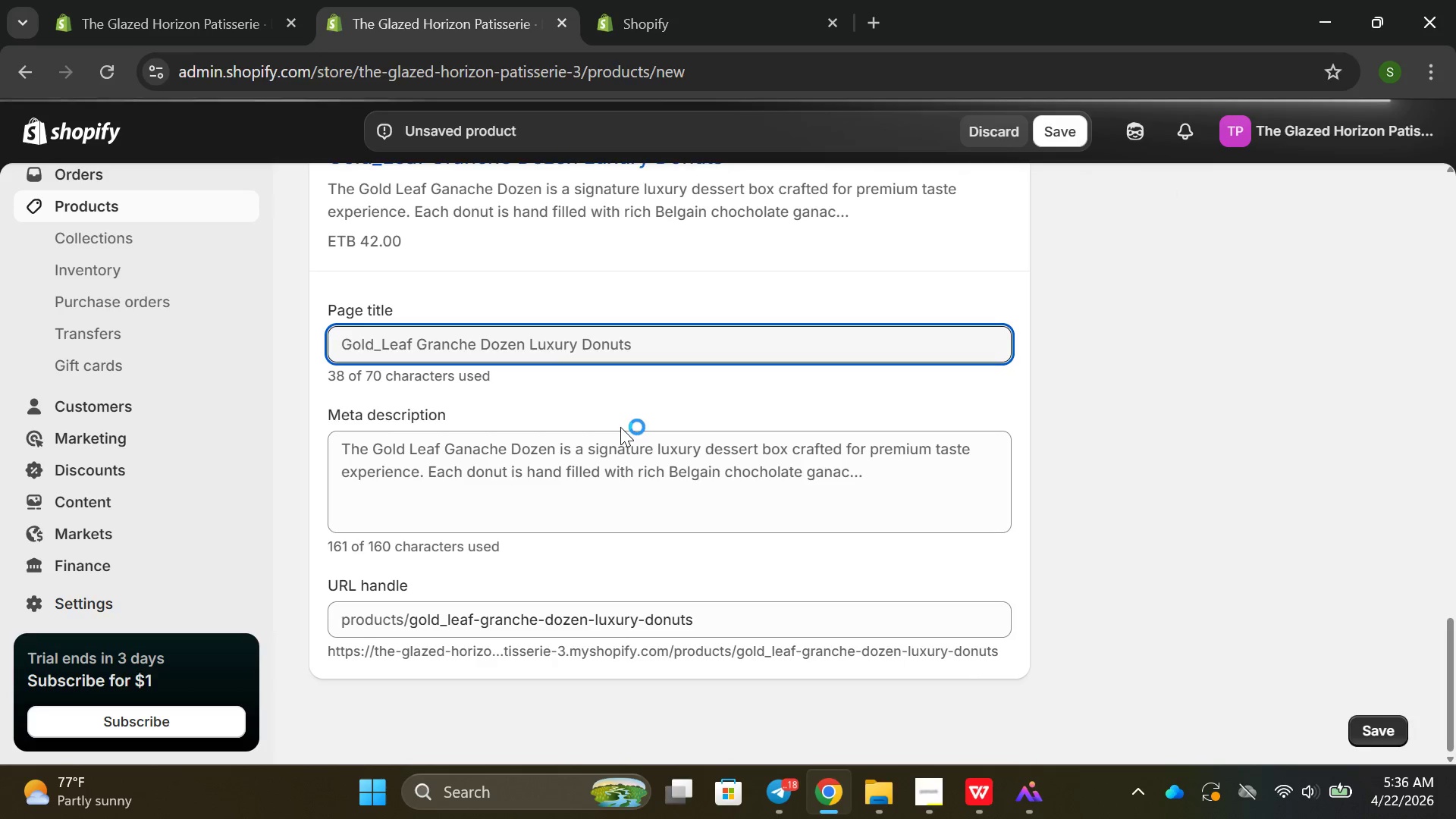 
scroll: coordinate [820, 366], scroll_direction: up, amount: 7.0
 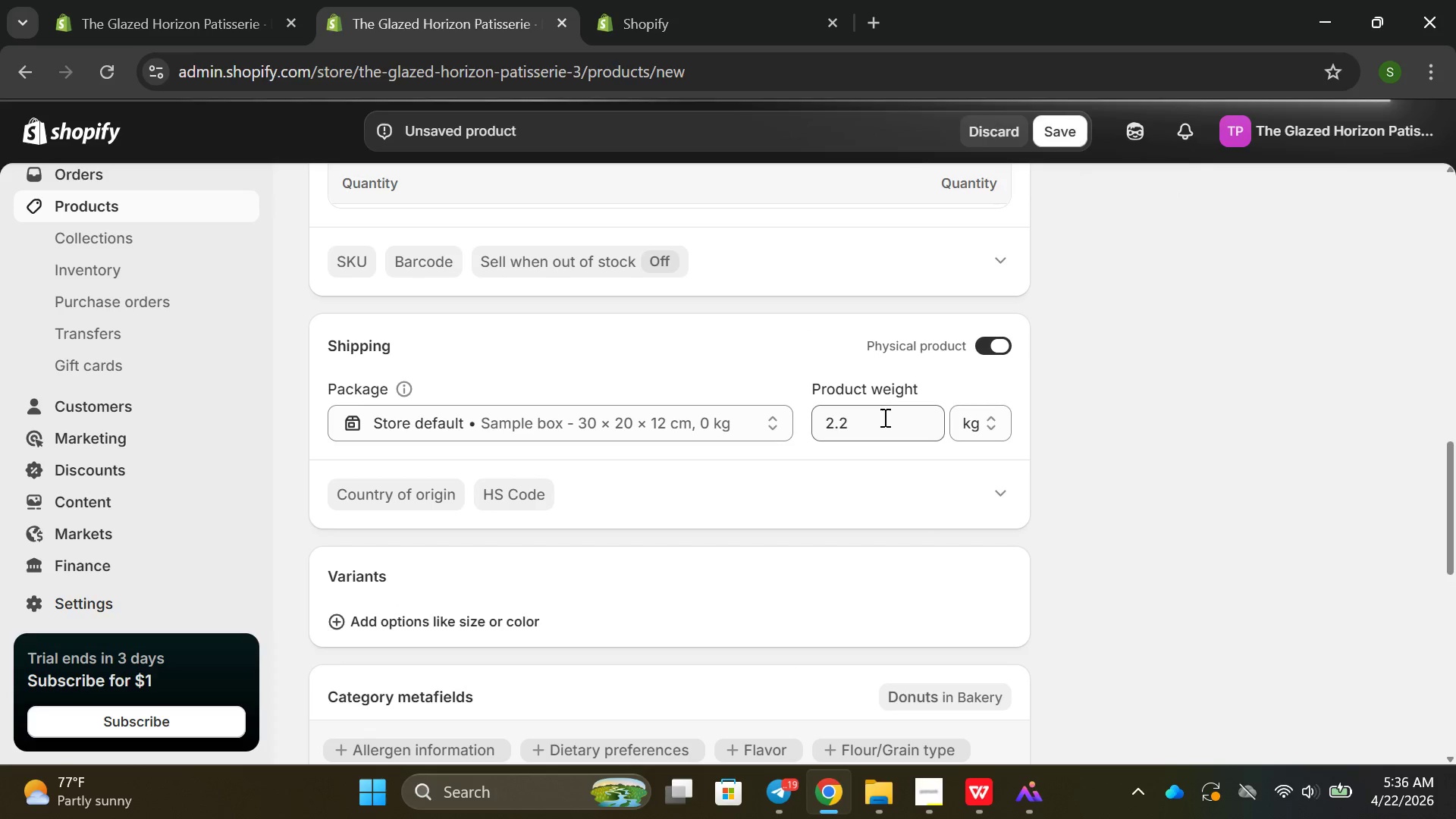 
left_click([875, 425])
 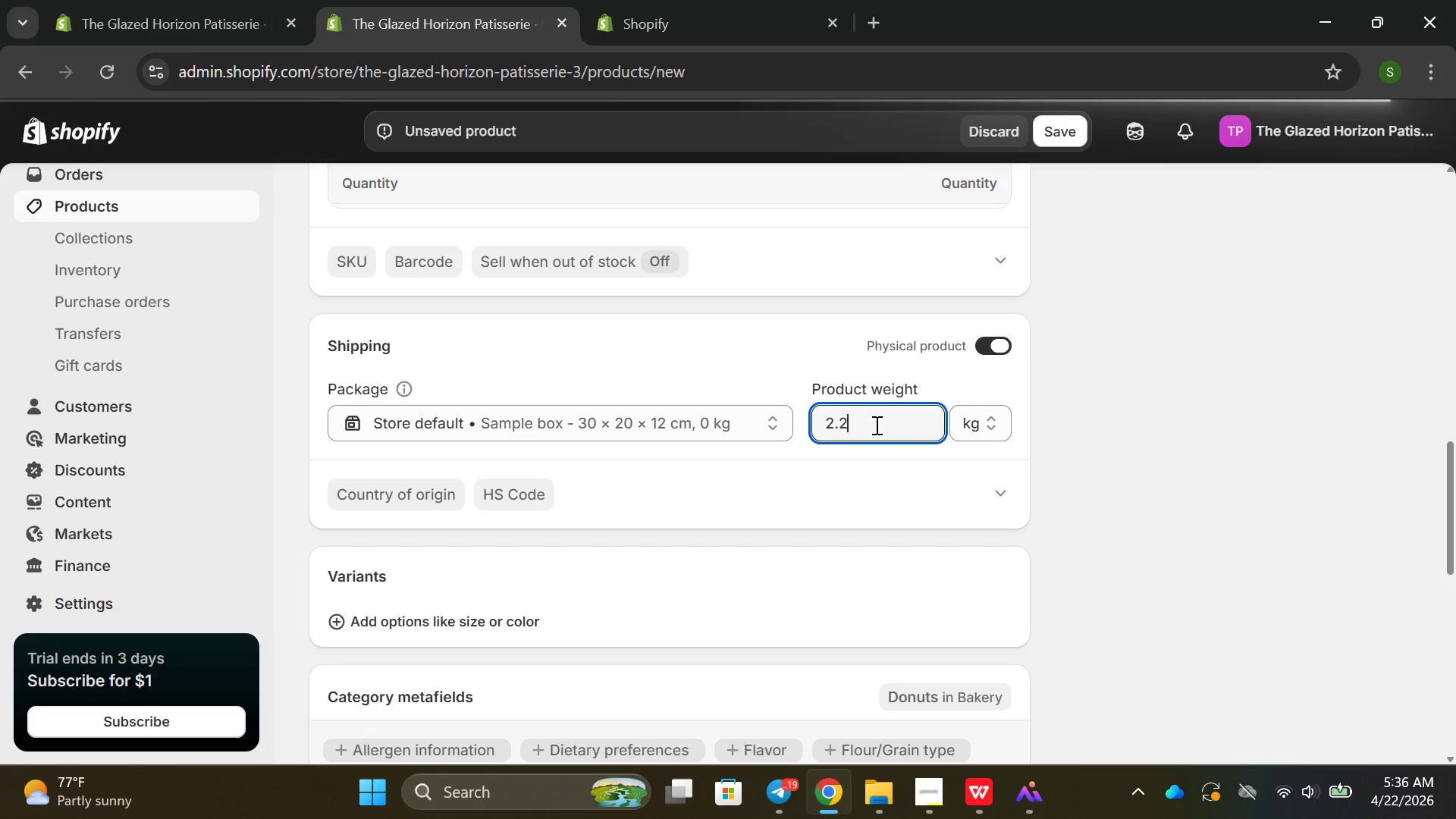 
key(Backspace)
 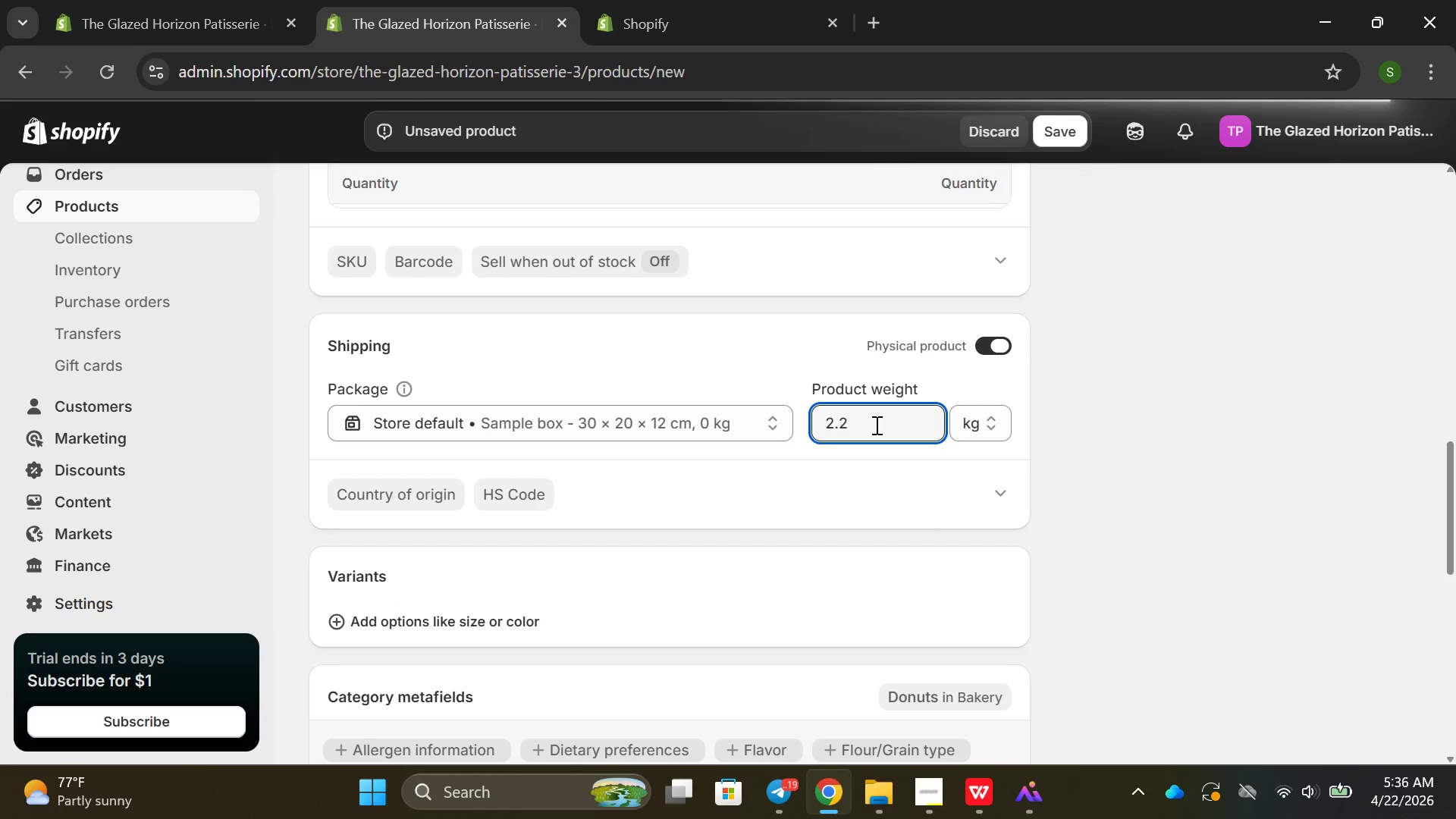 
key(Backspace)
 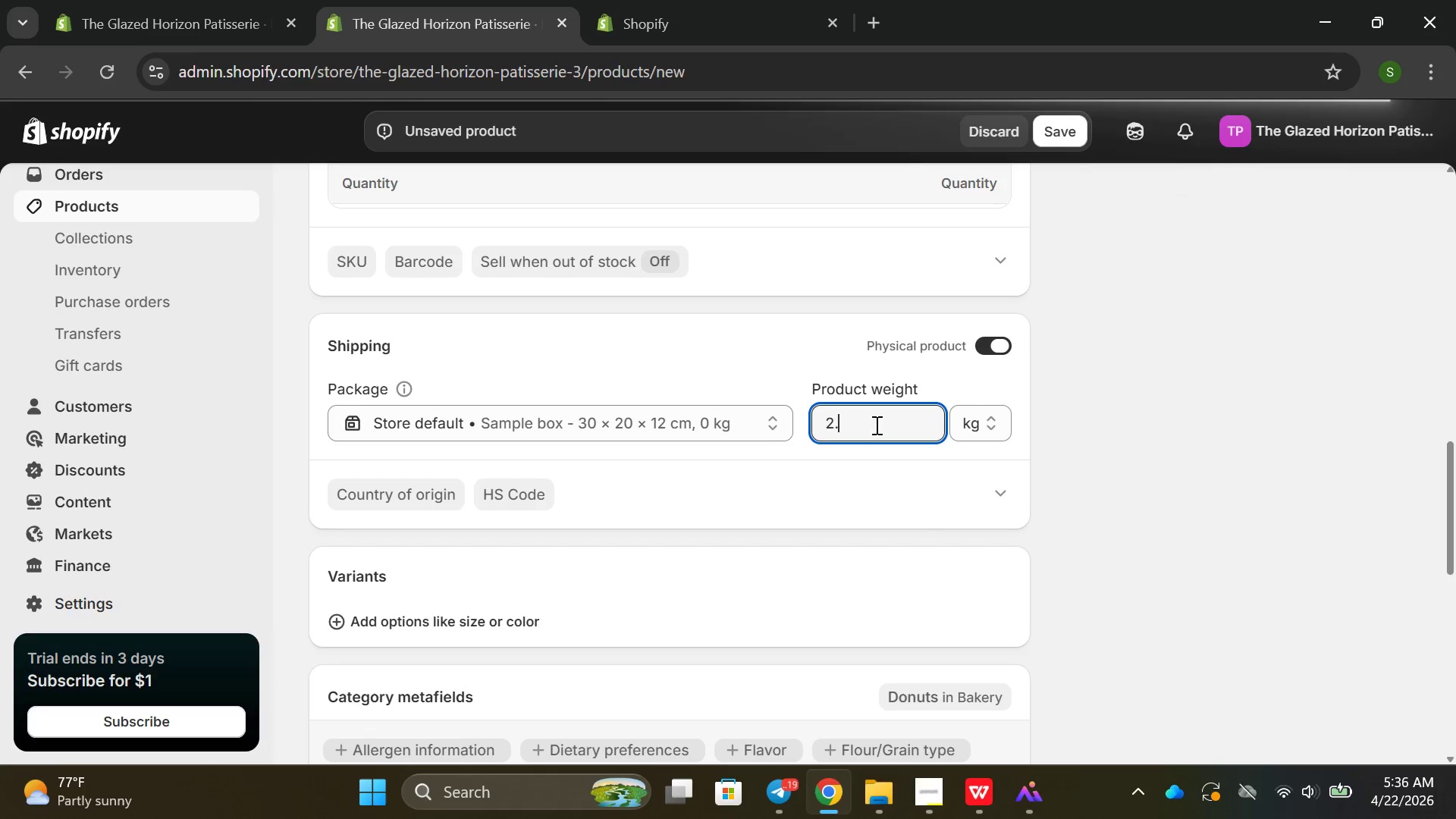 
key(Backspace)
 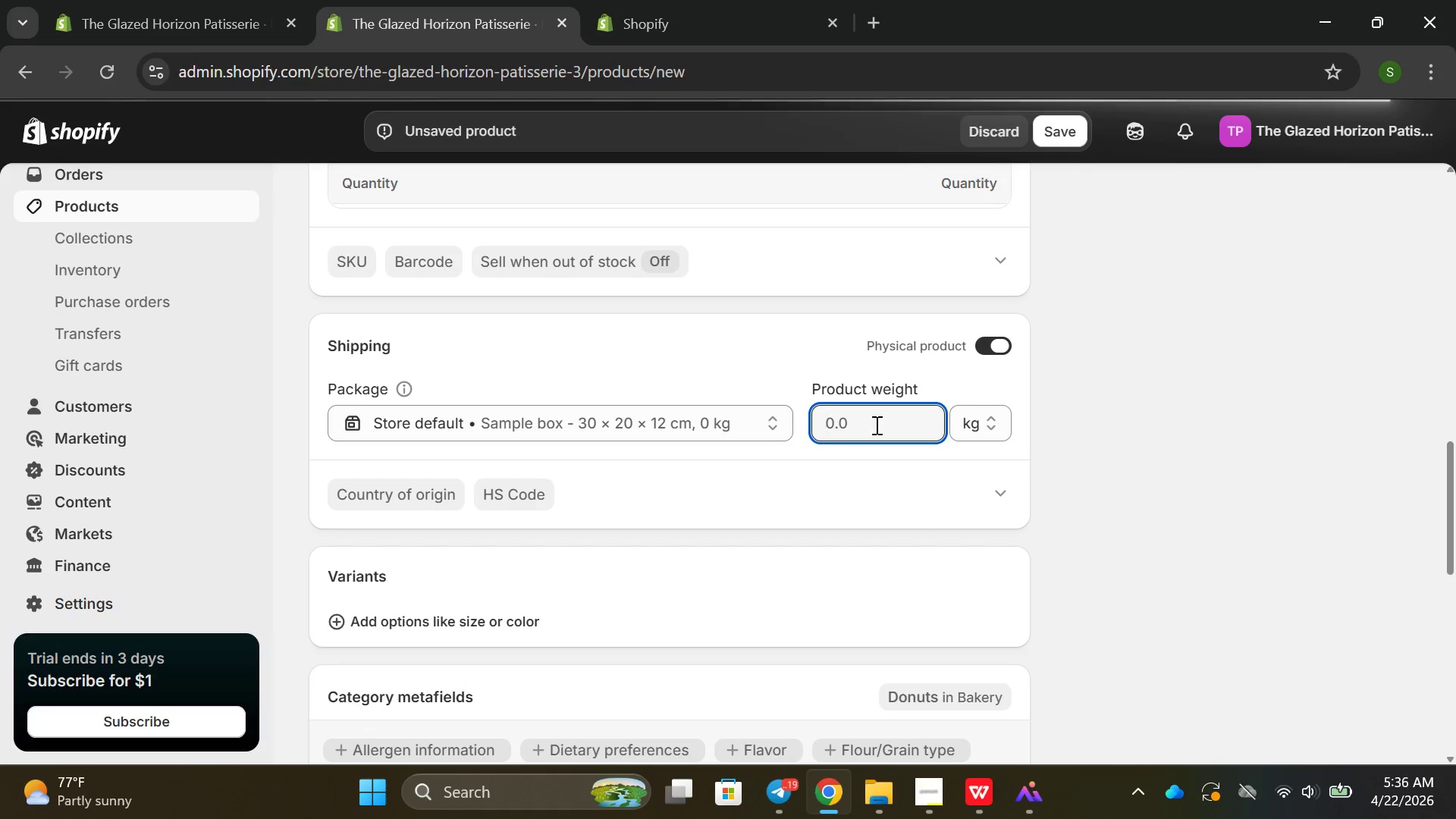 
key(Backspace)
 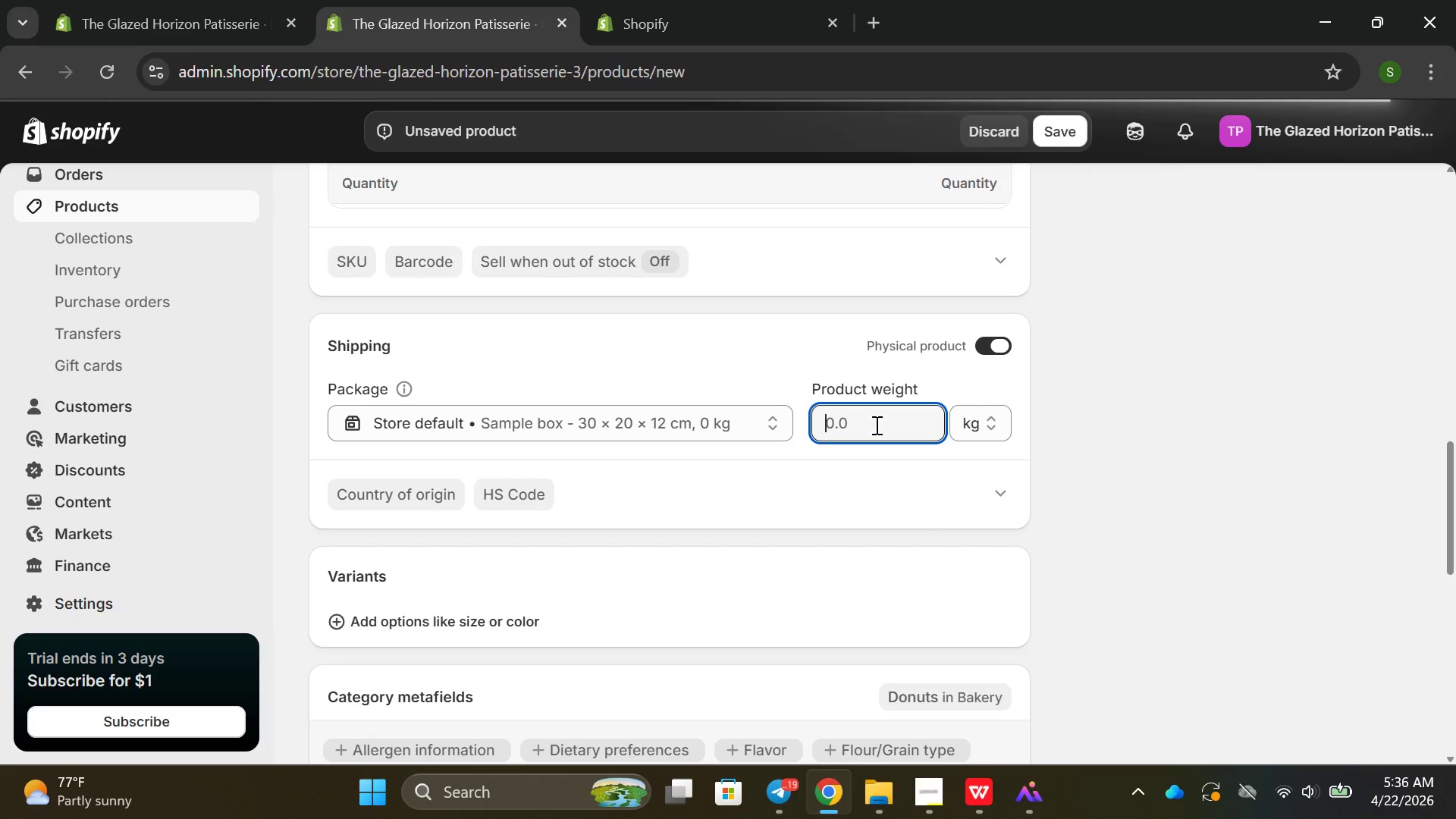 
key(2)
 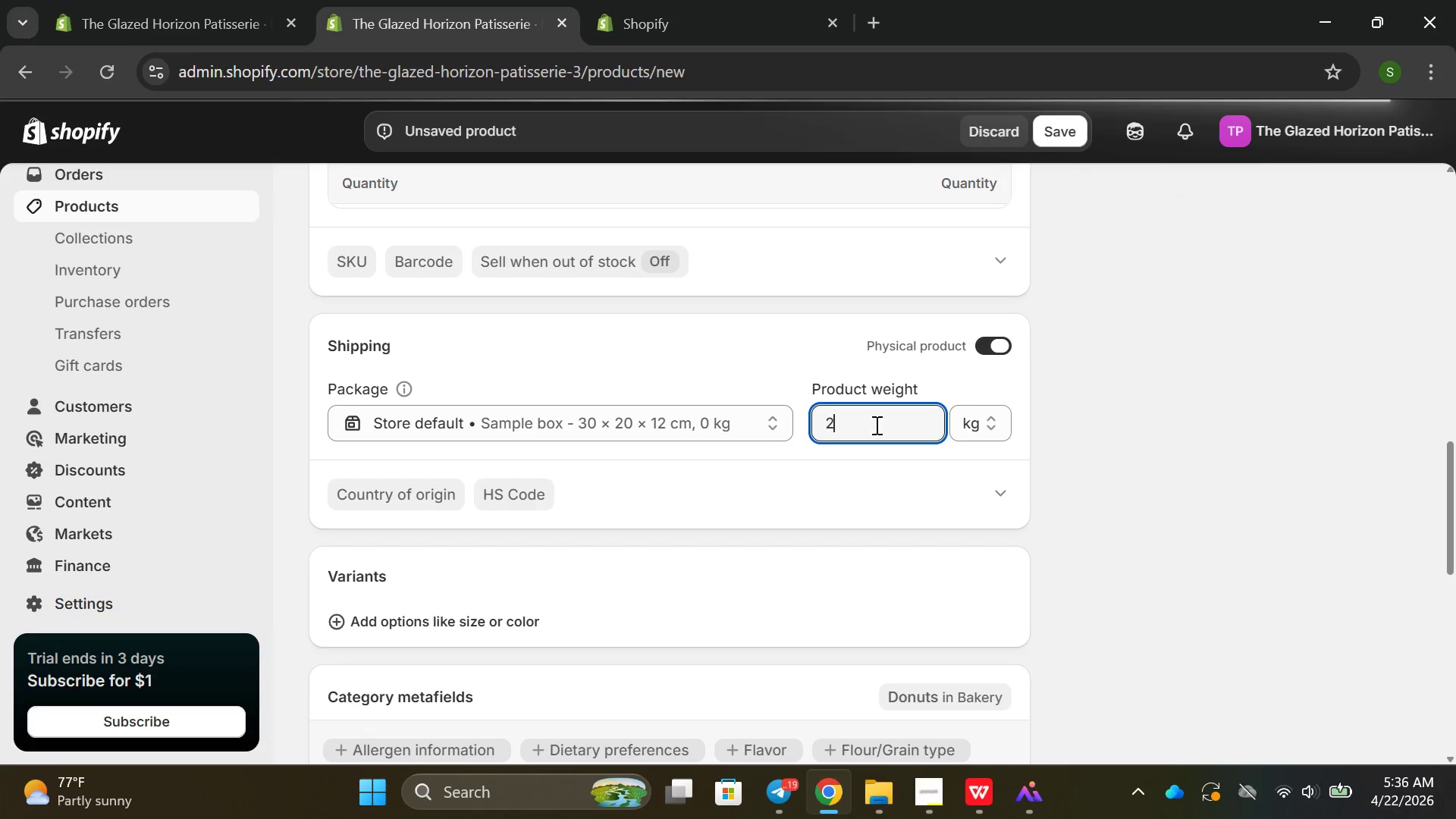 
key(Period)
 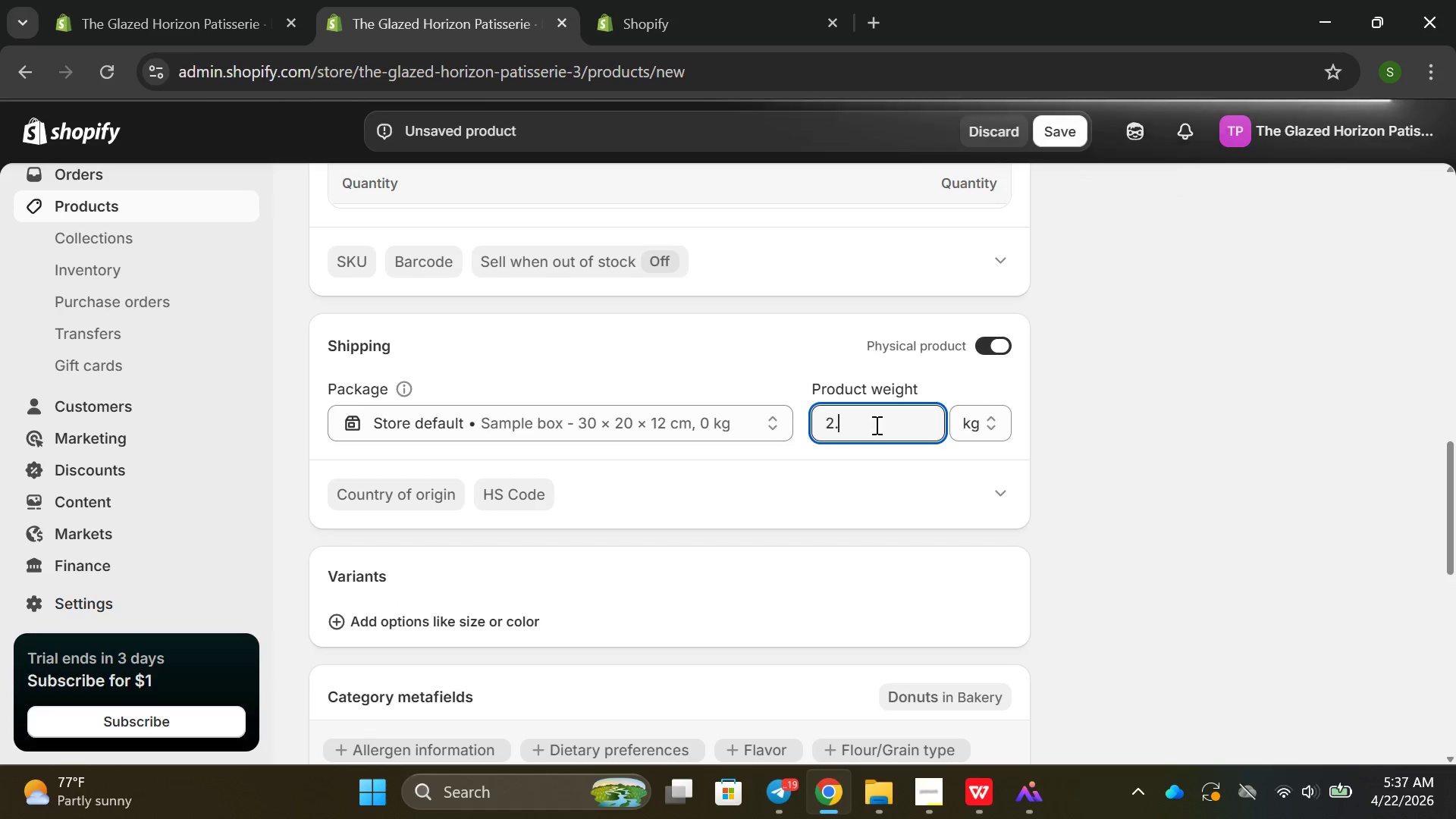 
key(0)
 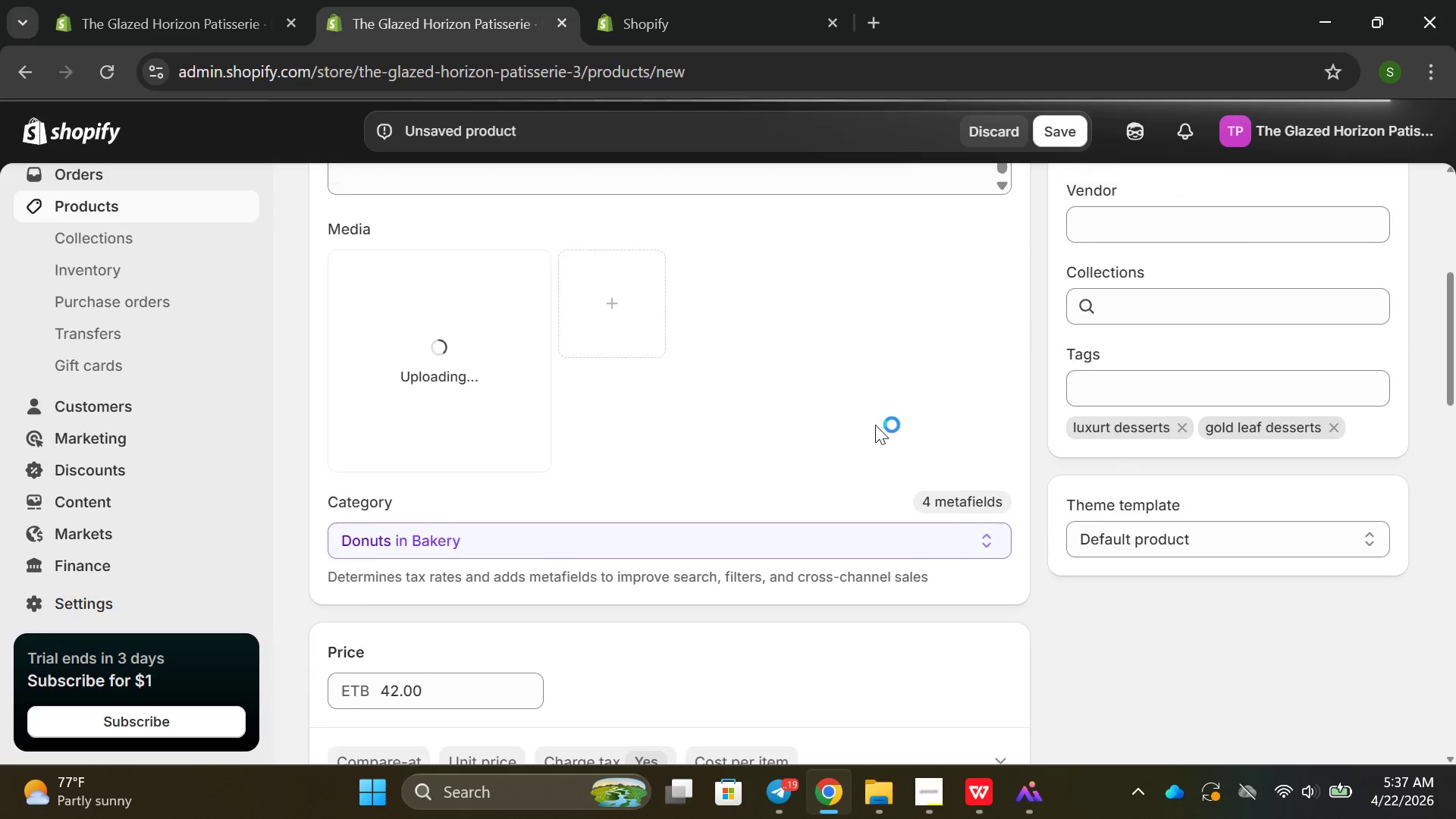 
left_click([553, 308])
 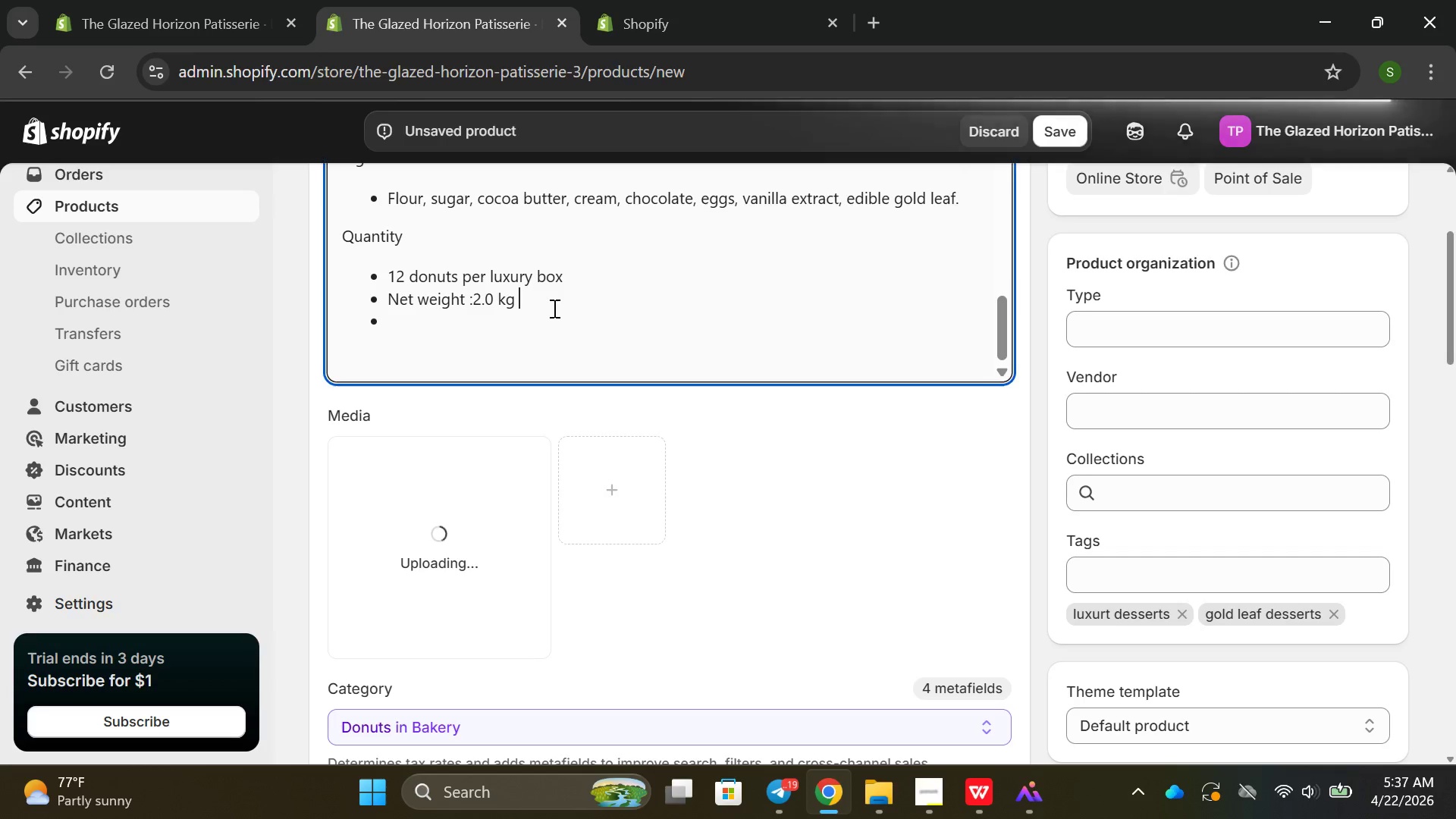 
type((including pacja)
key(Backspace)
key(Backspace)
type(kaging and insual)
key(Backspace)
key(Backspace)
type(lations))
 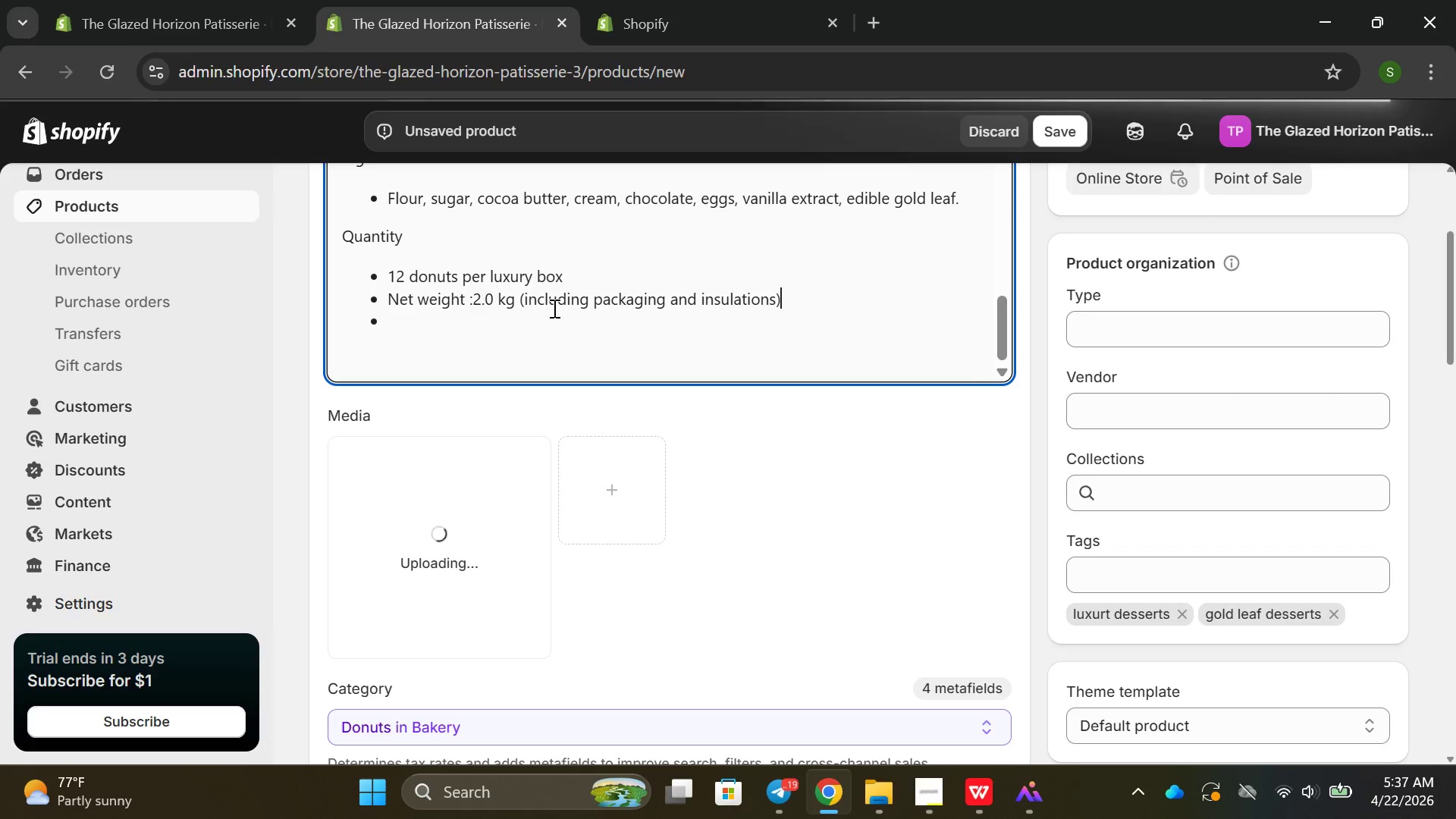 
wait(9.88)
 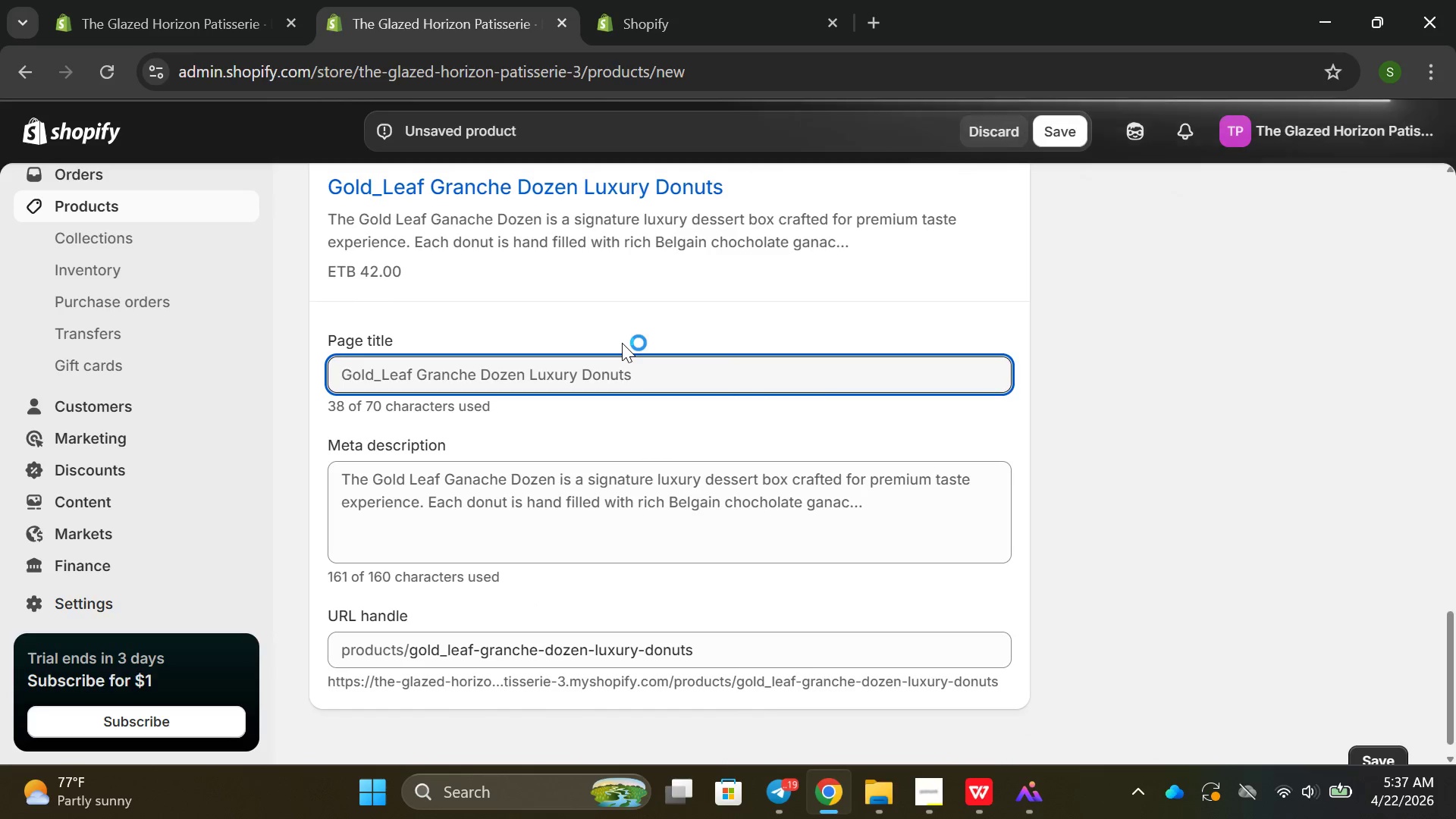 
left_click([593, 345])
 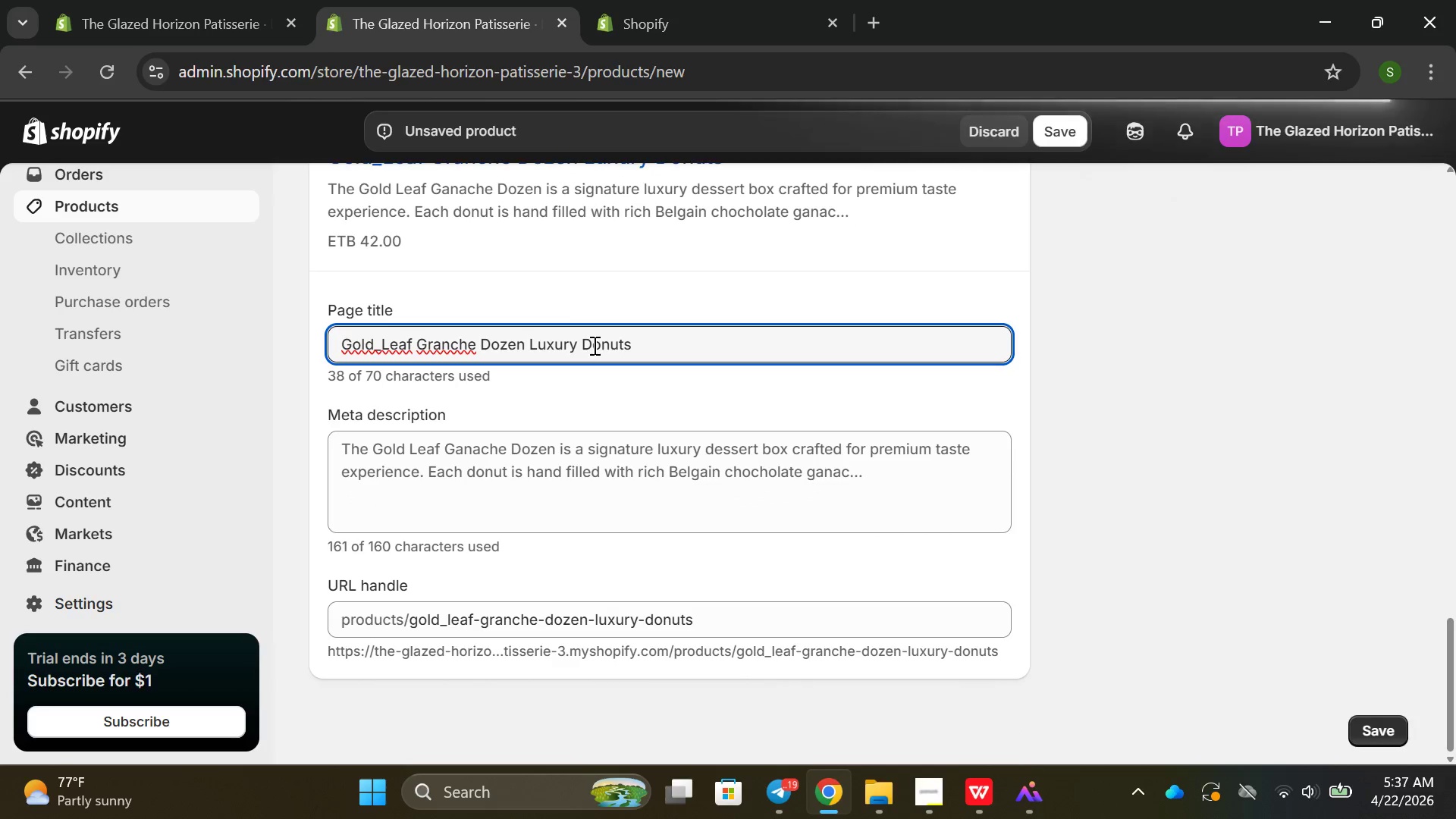 
left_click([702, 344])
 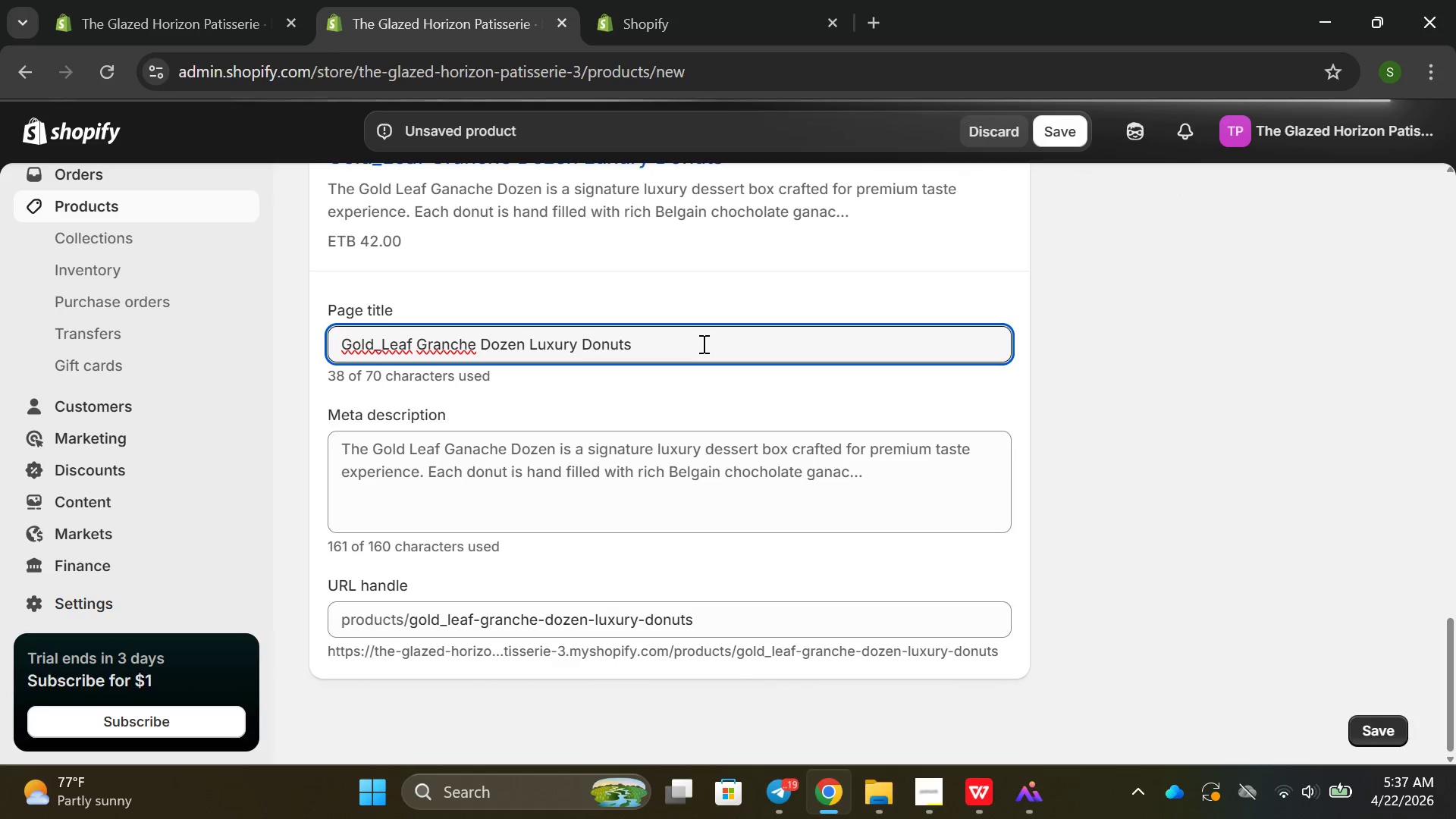 
wait(6.16)
 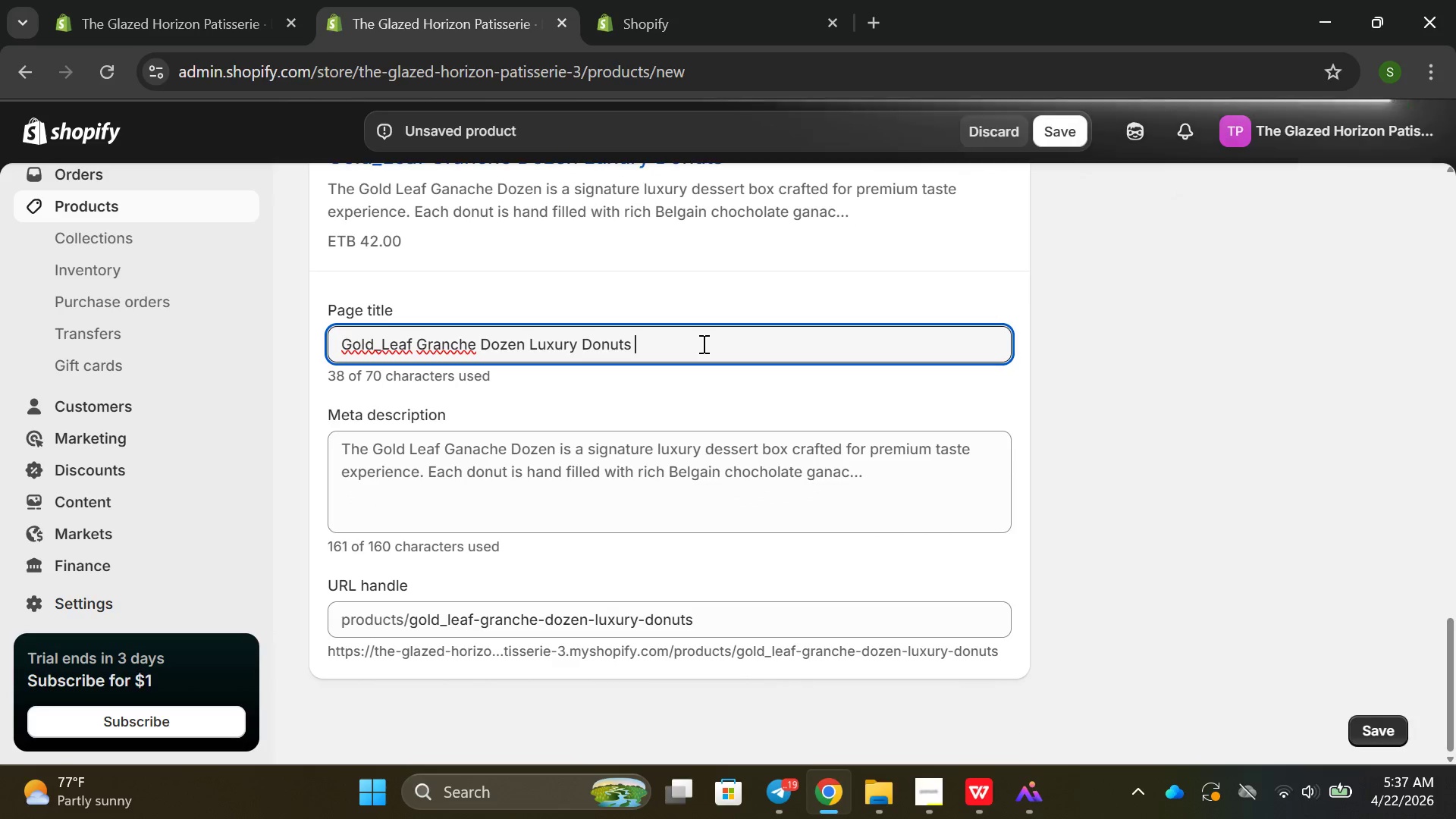 
type(|lucury )
key(Backspace)
key(Backspace)
key(Backspace)
key(Backspace)
key(Backspace)
key(Backspace)
type(uc)
key(Backspace)
type(xut)
key(Backspace)
type(ry fro)
key(Backspace)
key(Backspace)
key(Backspace)
type(Frozen DEsse)
key(Backspace)
key(Backspace)
key(Backspace)
key(Backspace)
type(esset DElivey)
key(Backspace)
key(Backspace)
key(Backspace)
key(Backspace)
key(Backspace)
key(Backspace)
key(Backspace)
key(Backspace)
key(Backspace)
type(rt DE)
key(Backspace)
type(elivery Natins Wide)
 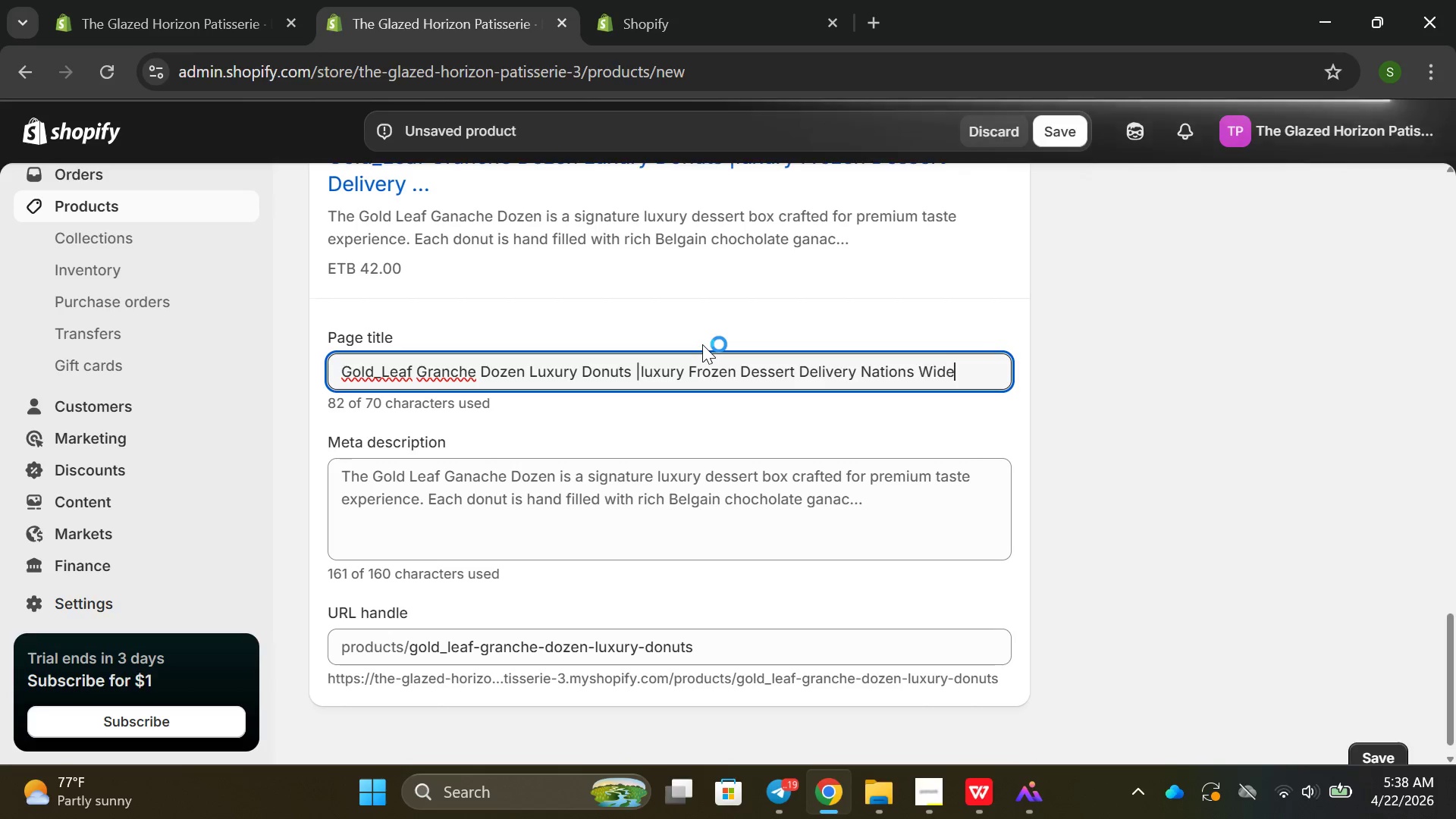 
double_click([528, 465])
 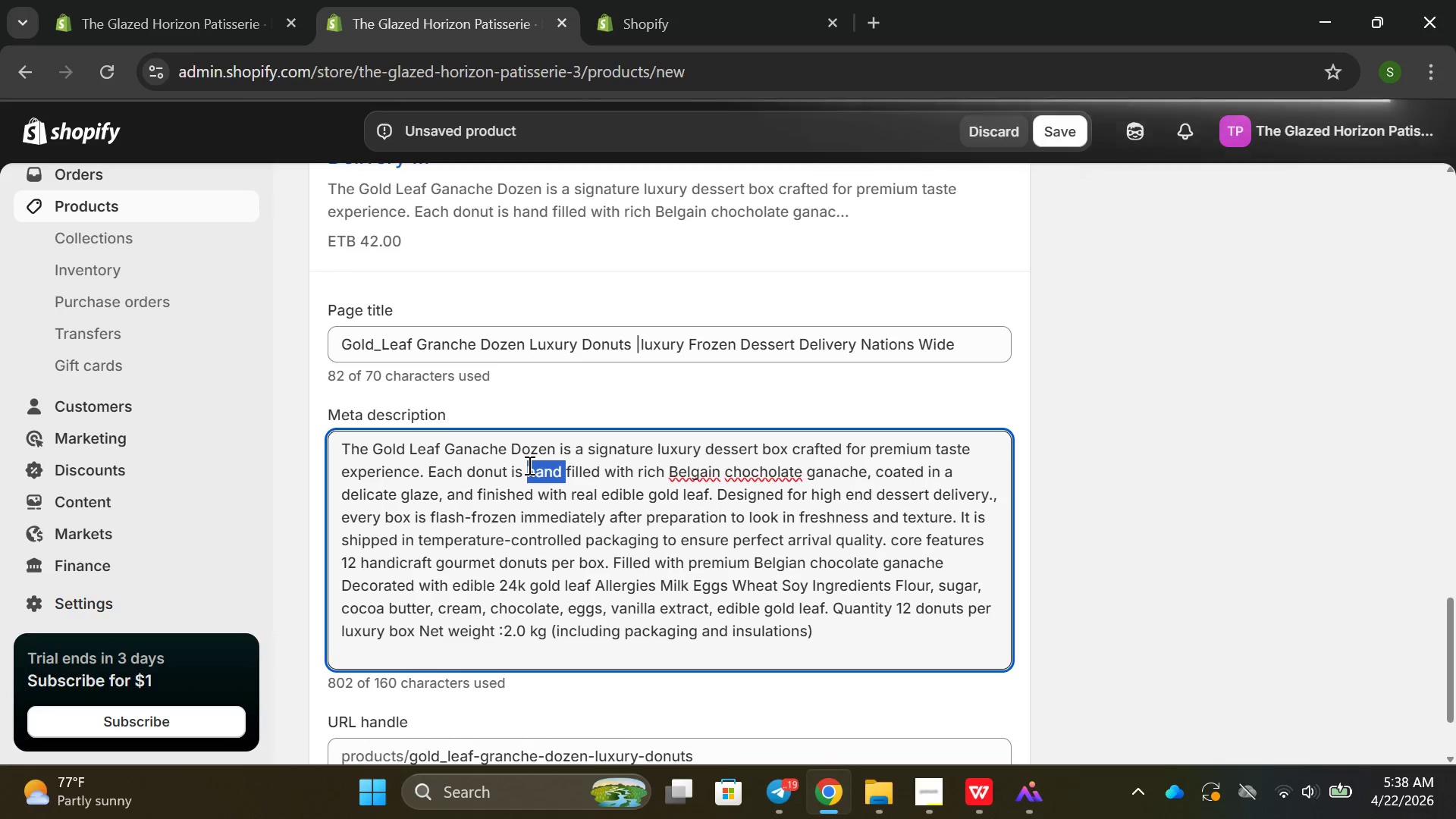 
key(Backspace)
 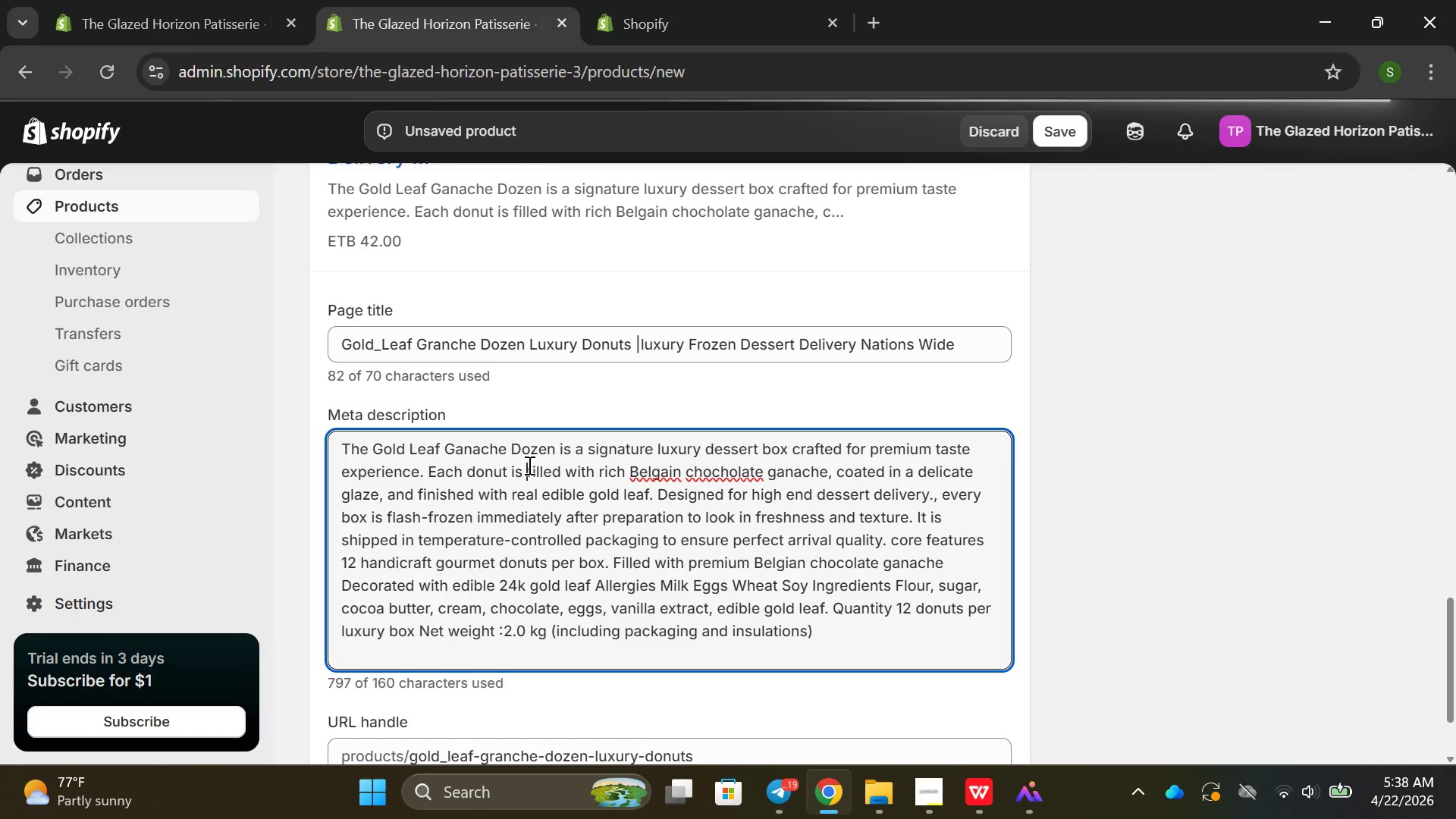 
double_click([528, 465])
 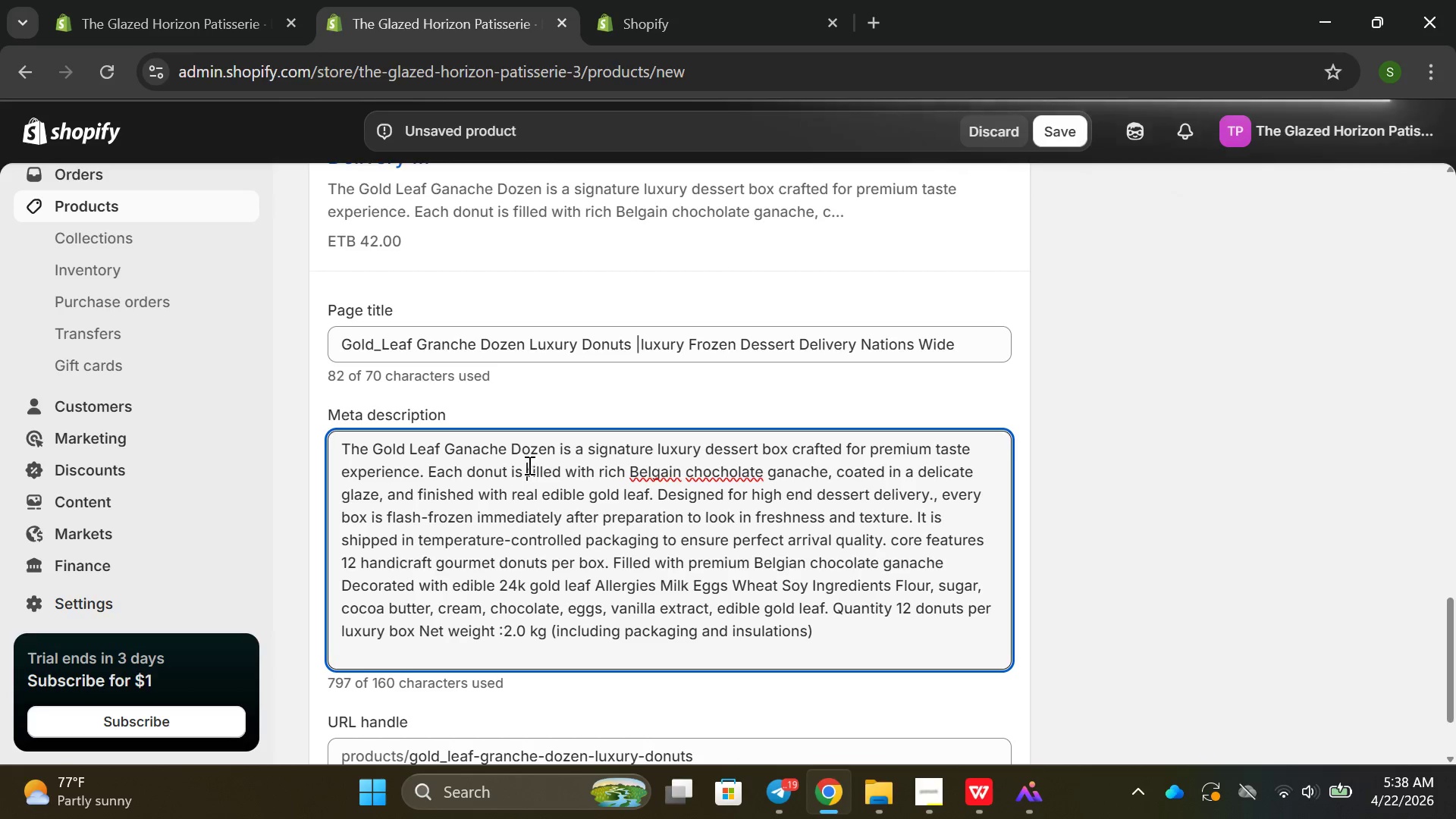 
triple_click([528, 465])
 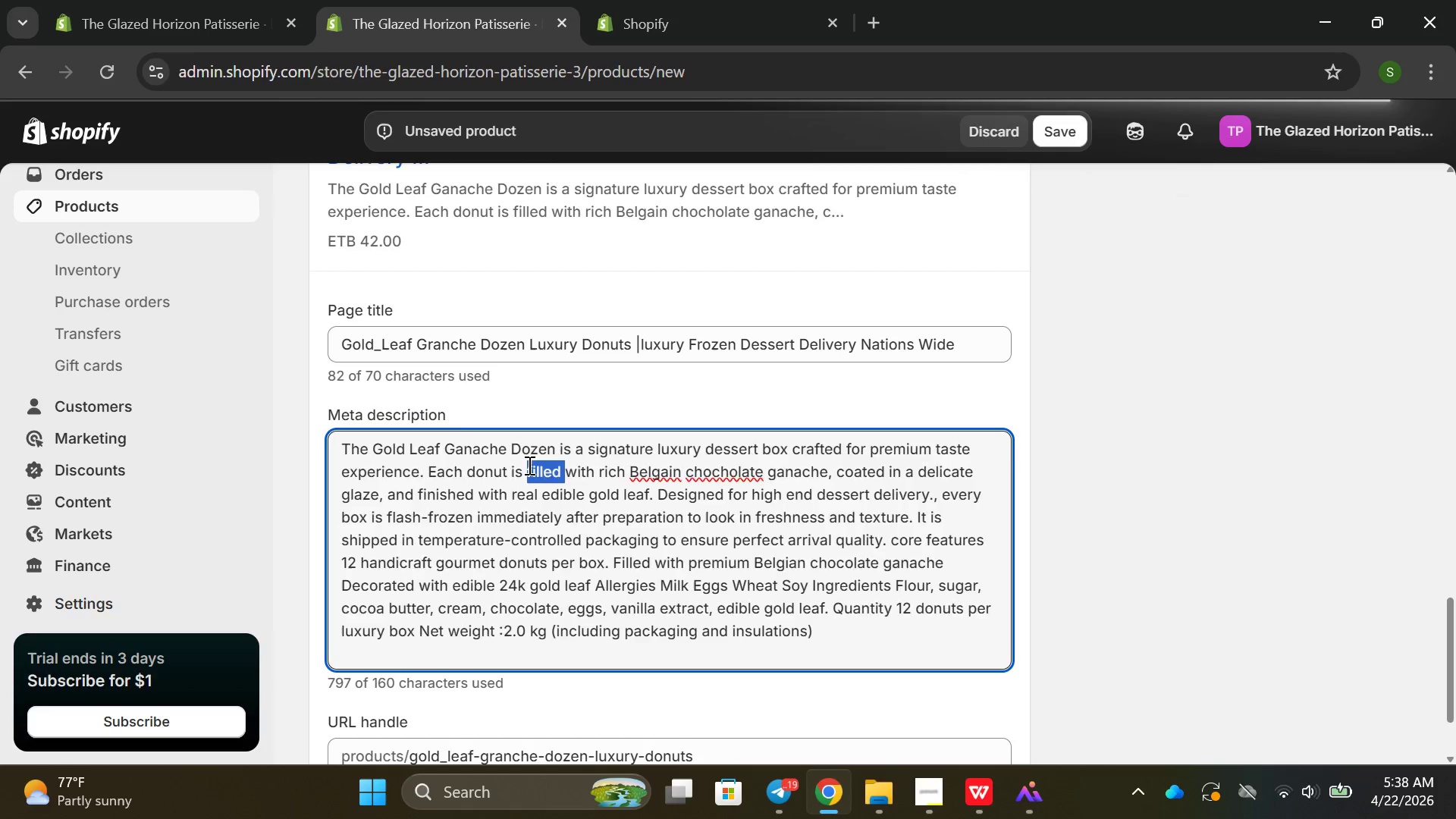 
triple_click([528, 465])
 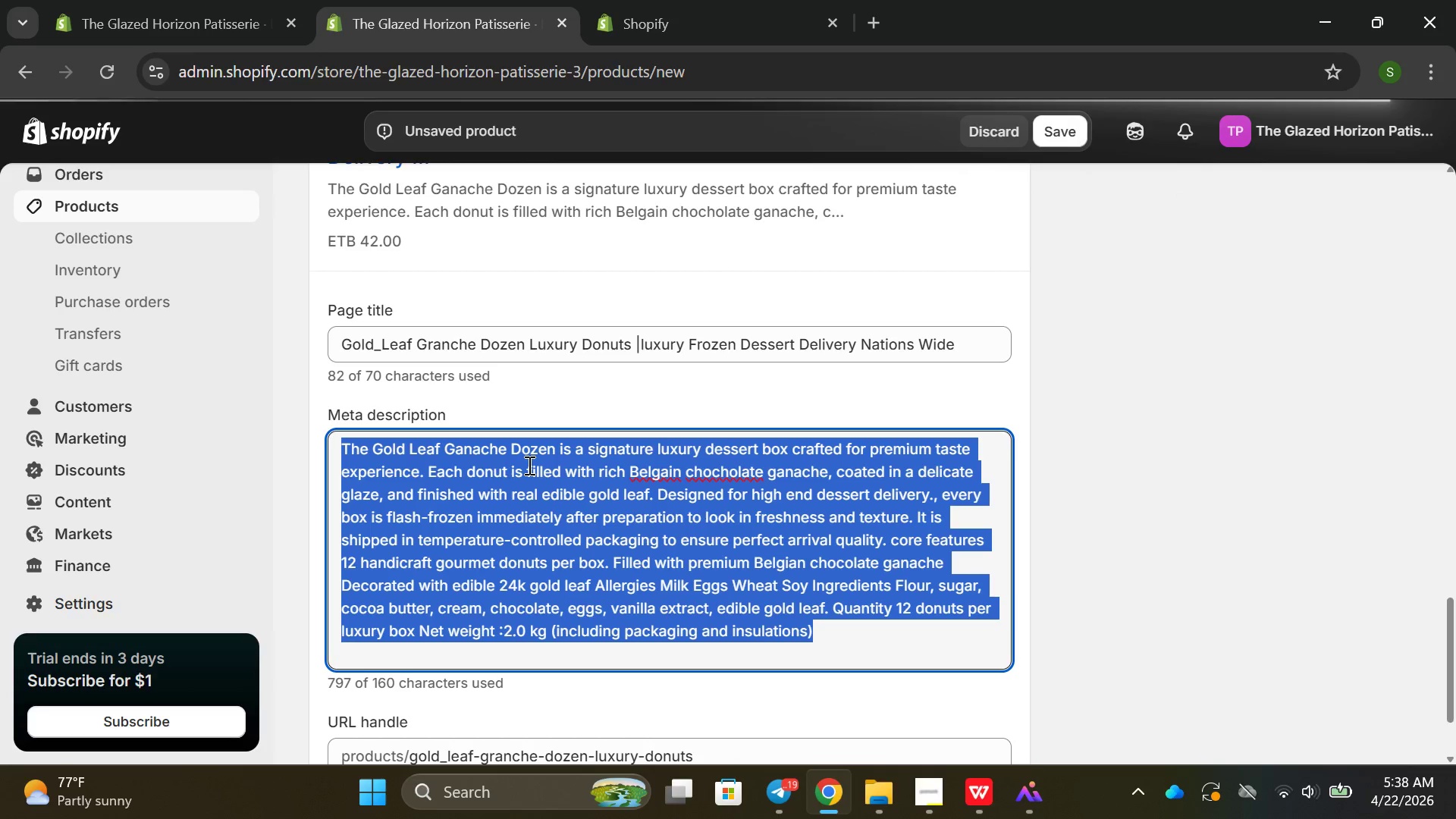 
key(Backspace)
type(Lurc)
key(Backspace)
key(Backspace)
type(c)
key(Backspace)
type(xury na)
key(Backspace)
key(Backspace)
type(dozen choclate gana)
key(Backspace)
type(nche do)
key(Backspace)
key(Backspace)
key(Backspace)
key(Backspace)
key(Backspace)
key(Backspace)
key(Backspace)
key(Backspace)
type(nache donuts finished with t)
key(Backspace)
type(ededibel )
key(Backspace)
key(Backspace)
key(Backspace)
key(Backspace)
key(Backspace)
key(Backspace)
key(Backspace)
key(Backspace)
type(dible gl)
key(Backspace)
type(old leaf , flash fronzen and delivered nations)
key(Backspace)
type(wide i)
 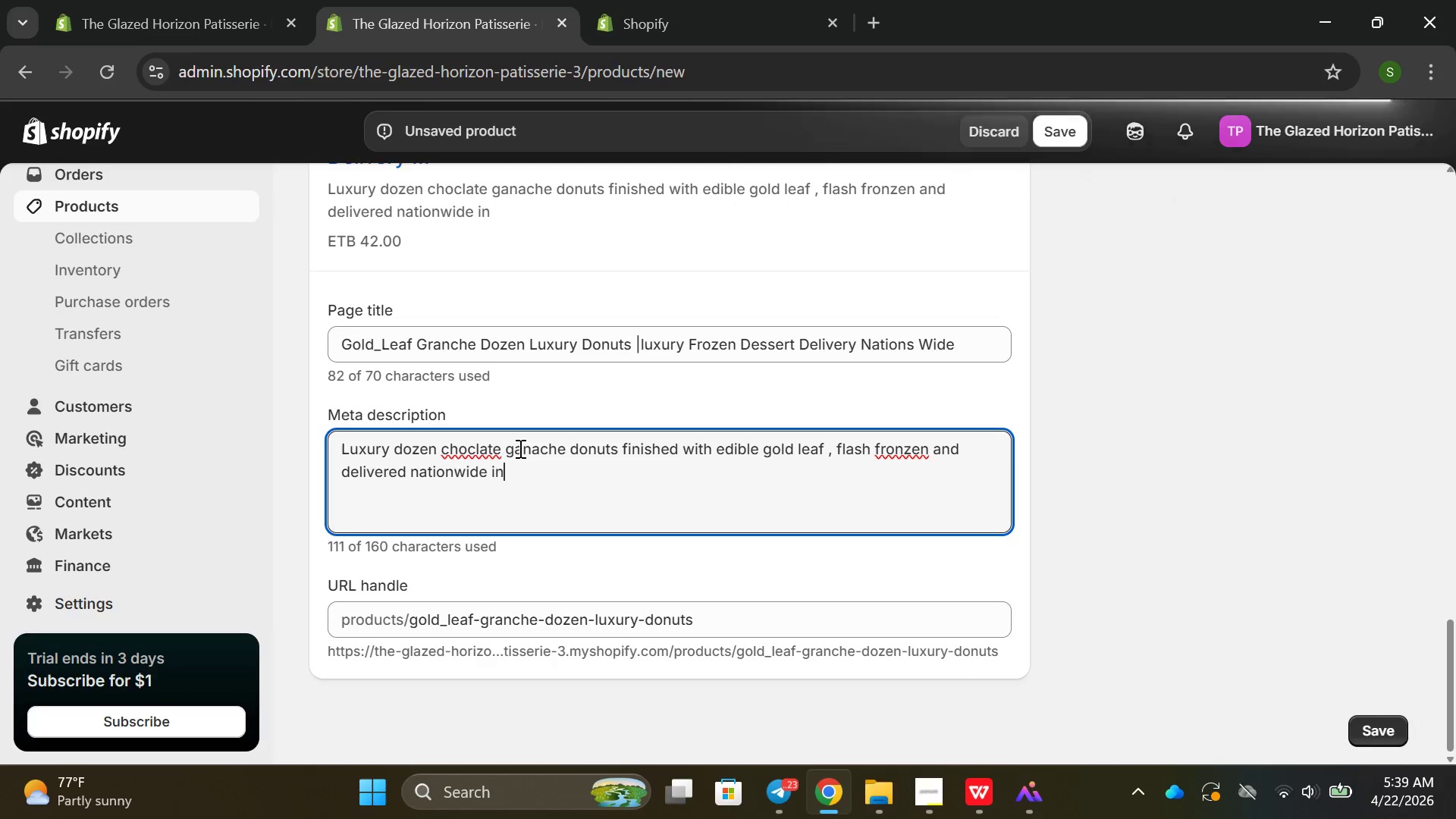 
 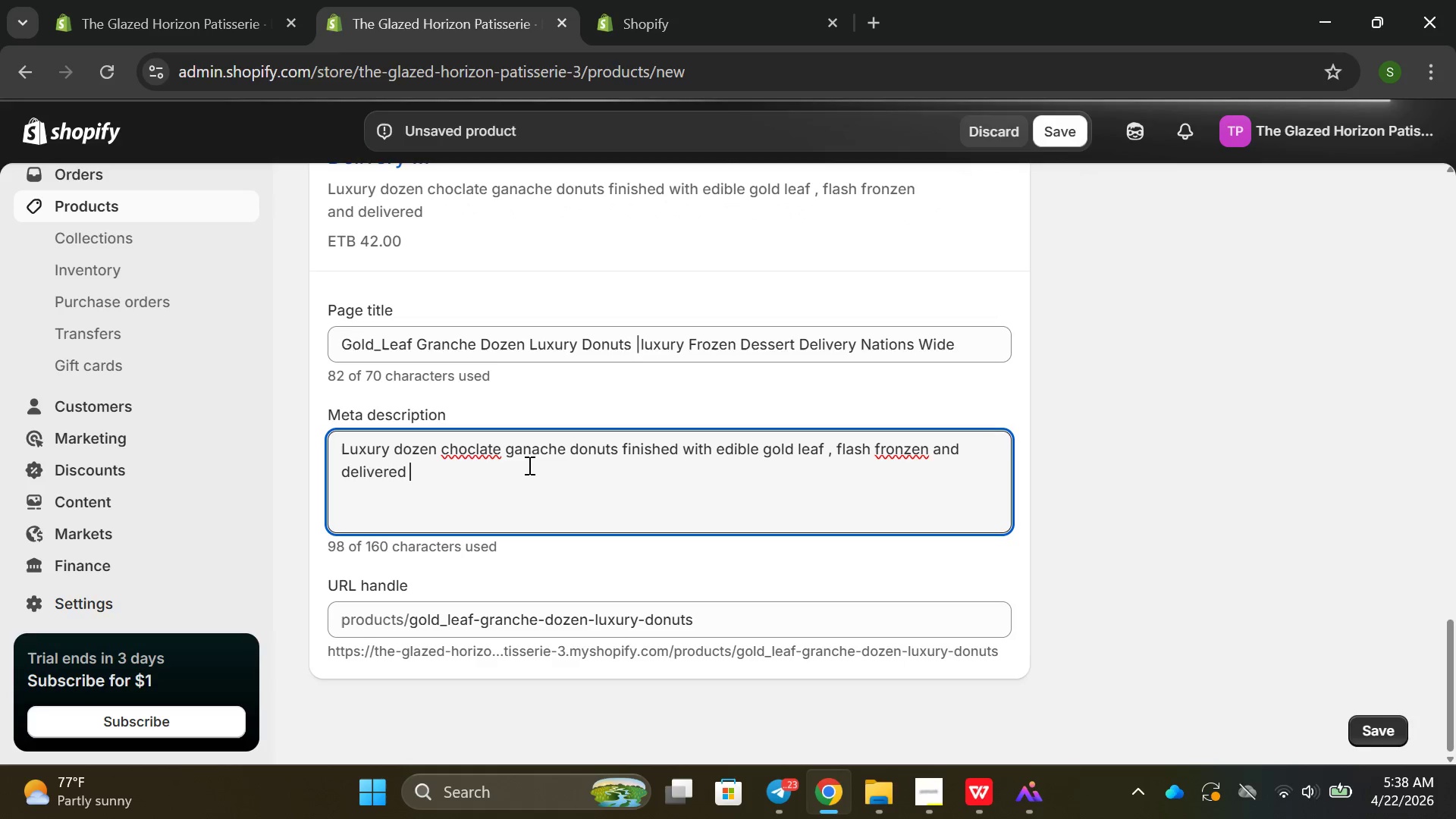 
type(n premi)
key(Backspace)
key(Backspace)
key(Backspace)
type(emium installed packaging )
key(Backspace)
type(/)
key(Backspace)
type(.)
 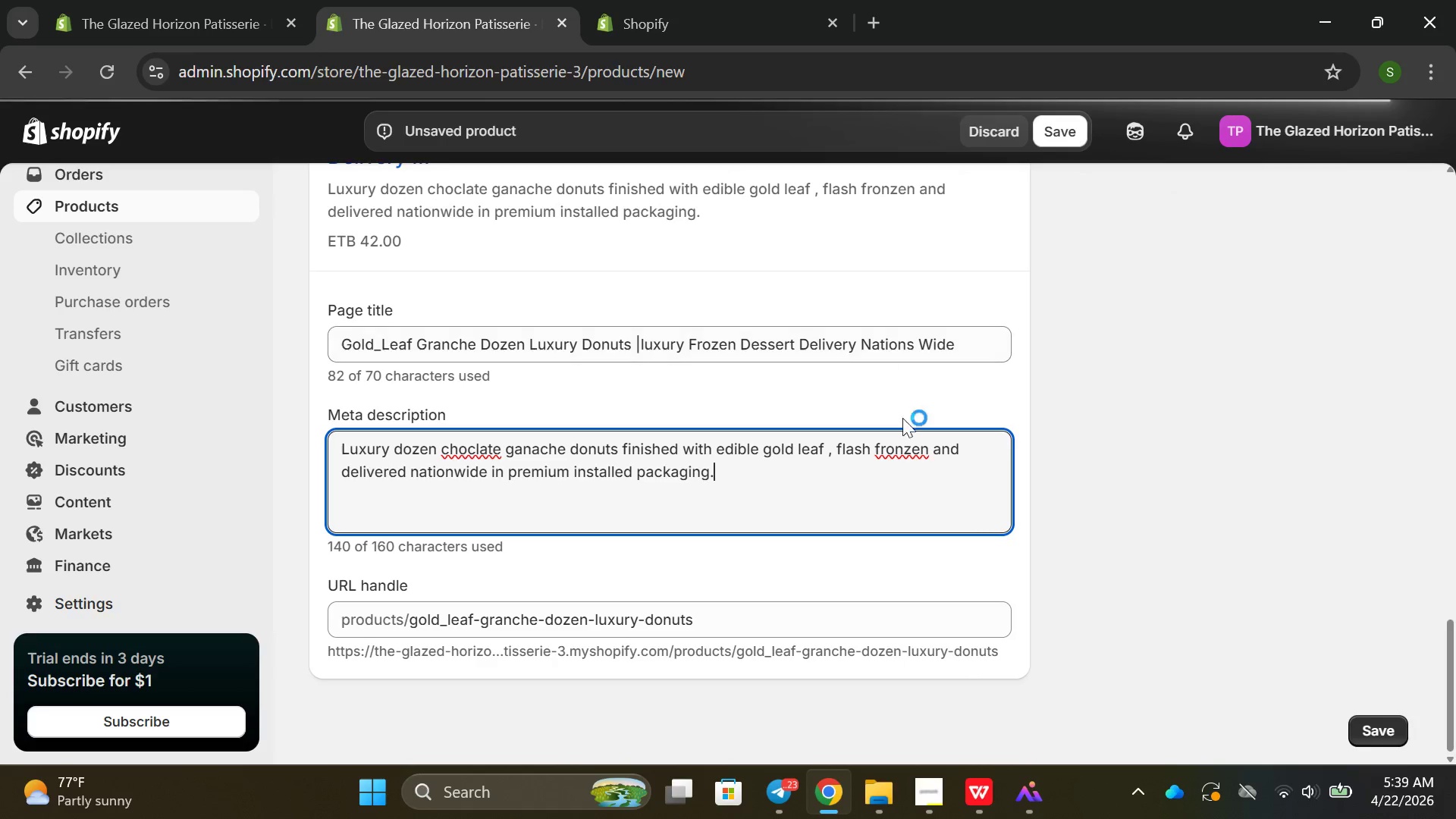 
wait(6.31)
 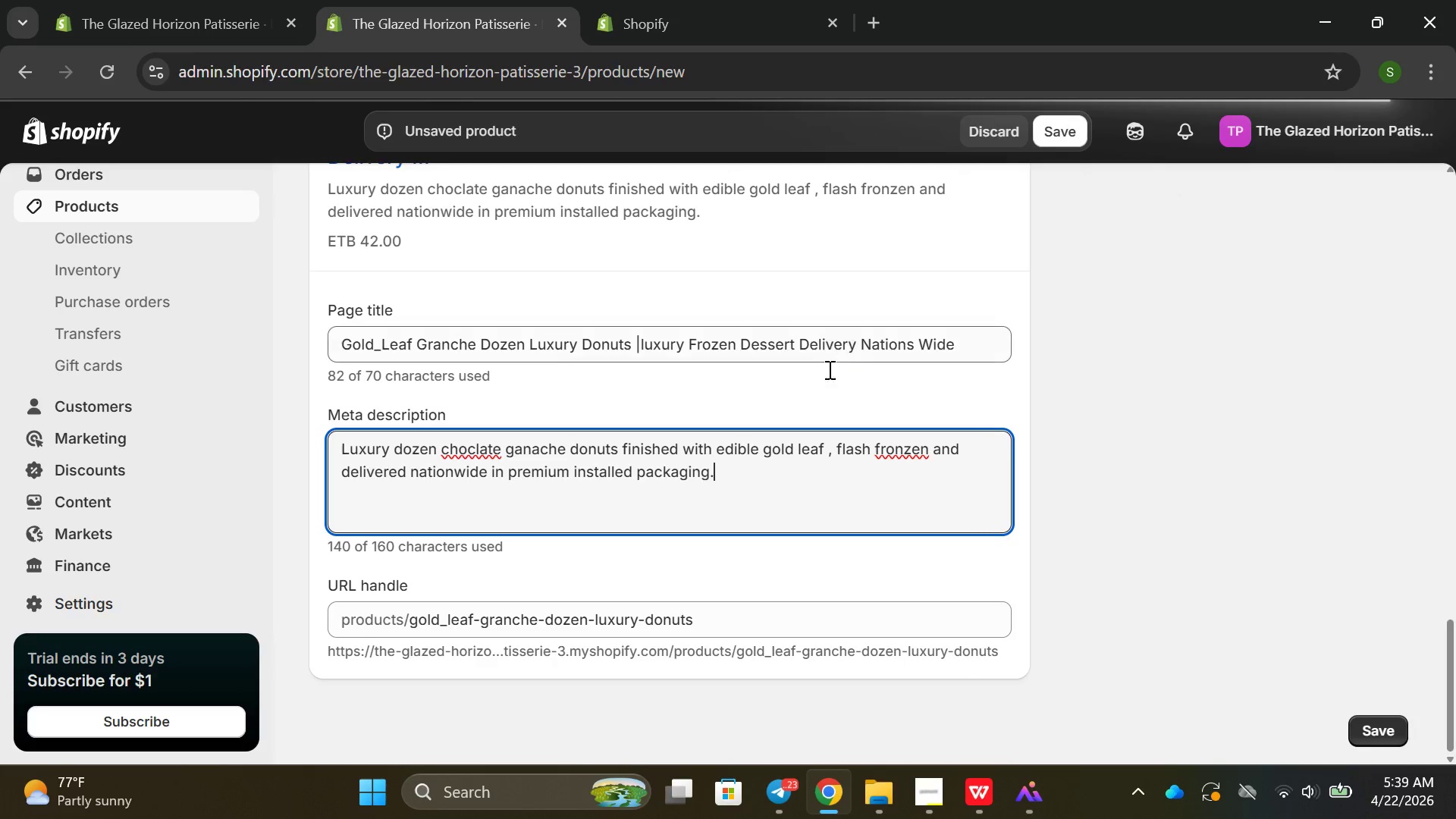 
left_click([918, 450])
 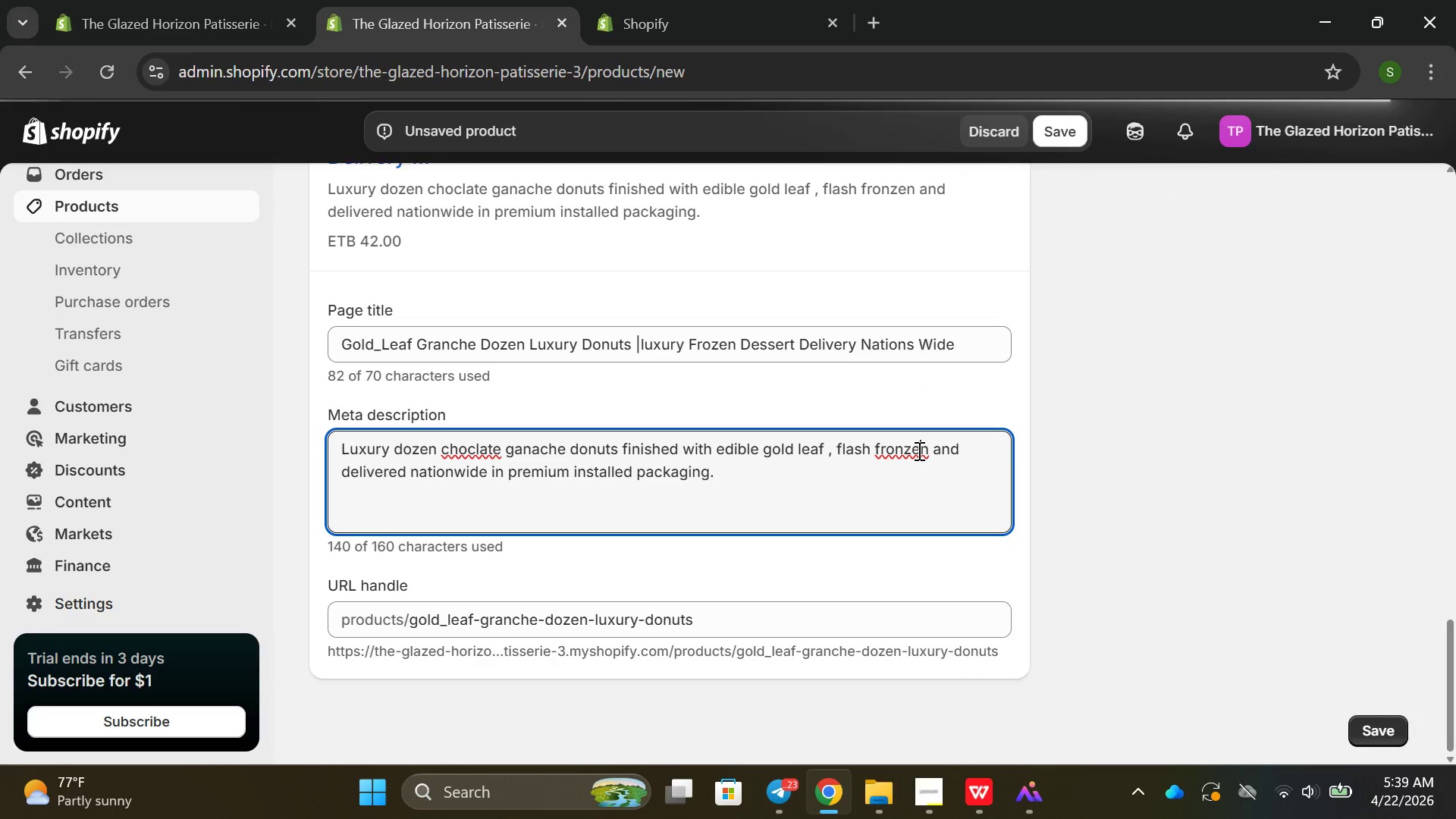 
key(ArrowLeft)
 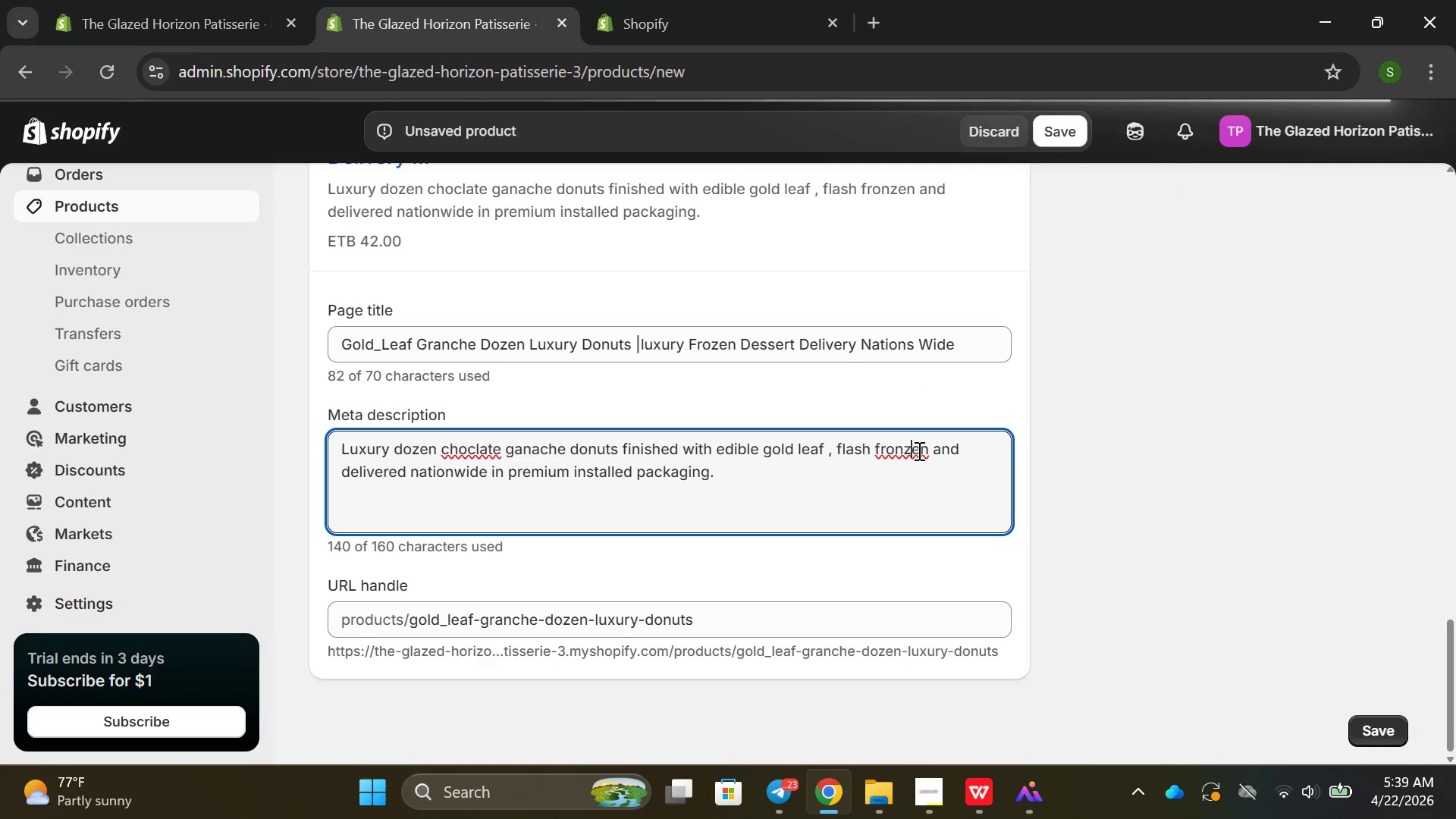 
key(ArrowLeft)
 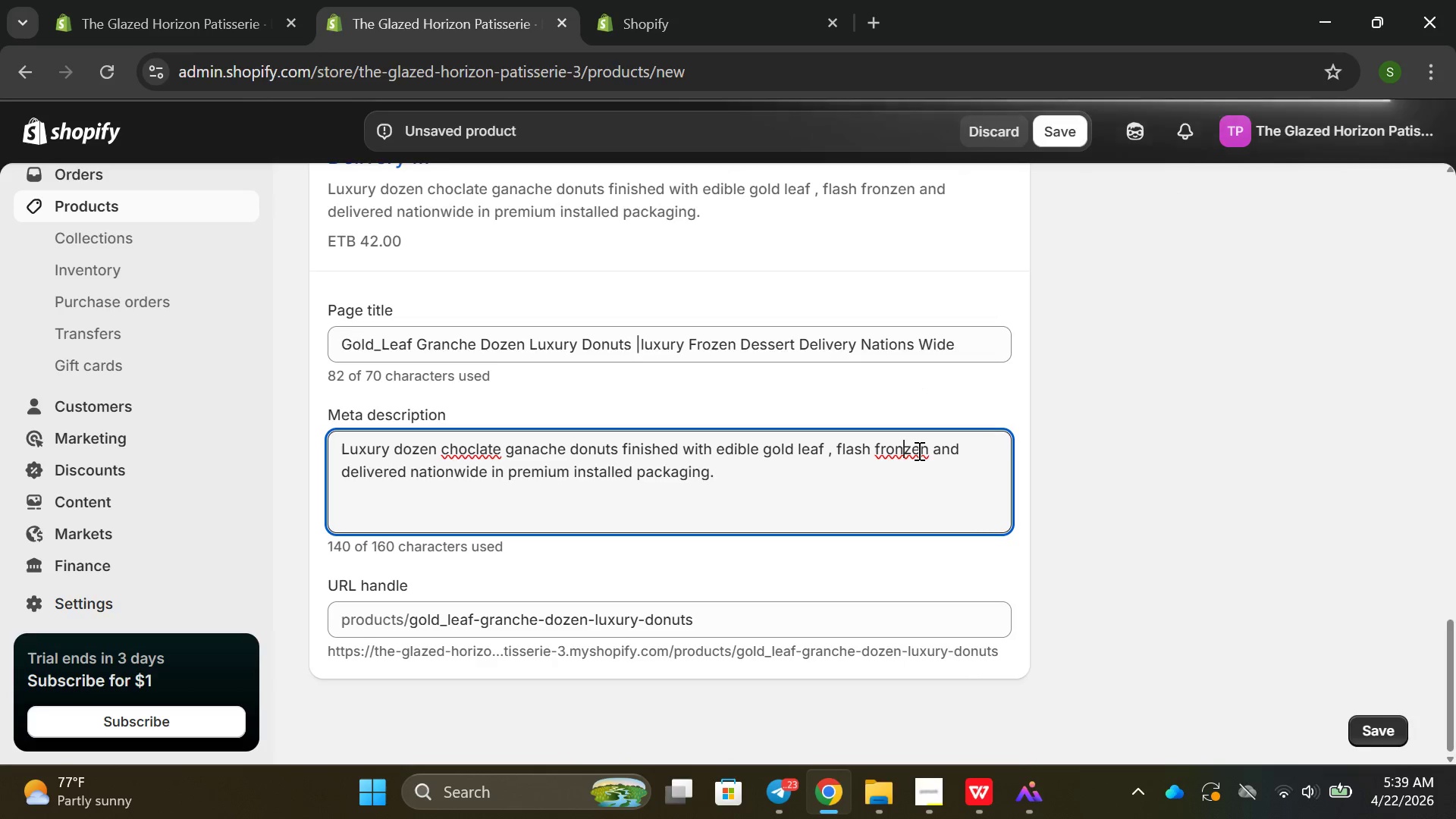 
key(Backspace)
 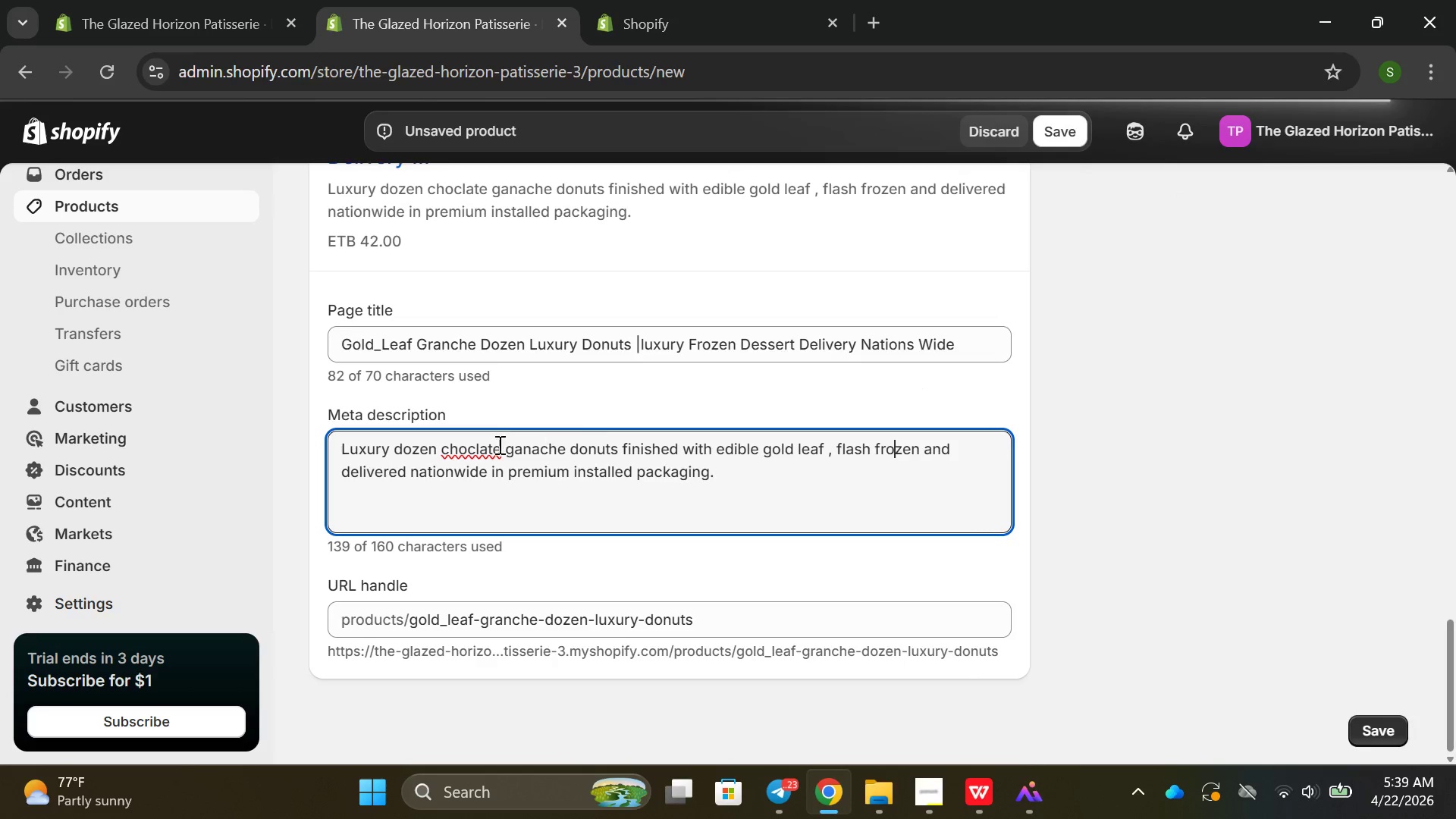 
left_click([489, 444])
 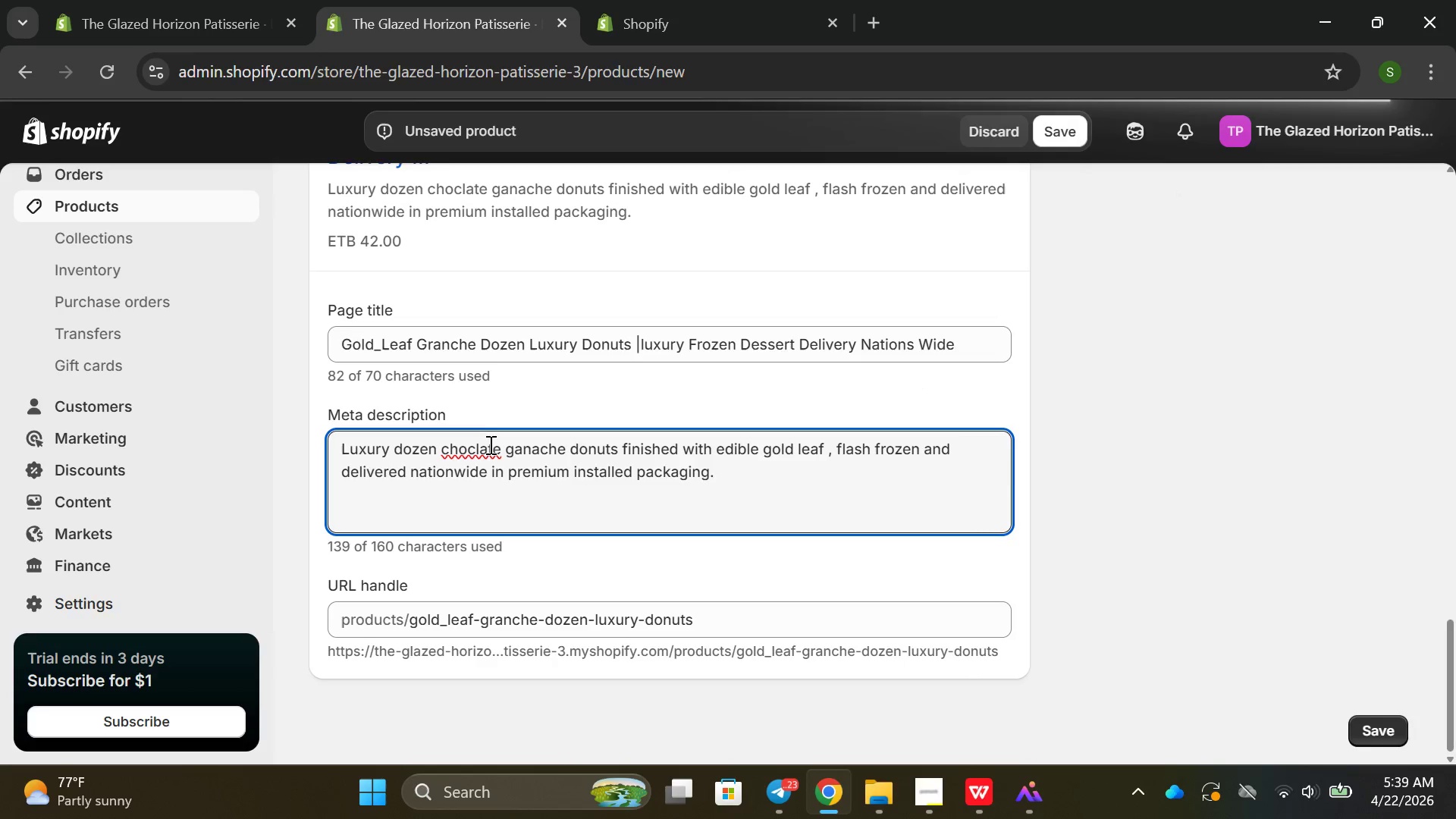 
key(Backspace)
key(Backspace)
type(ola)
 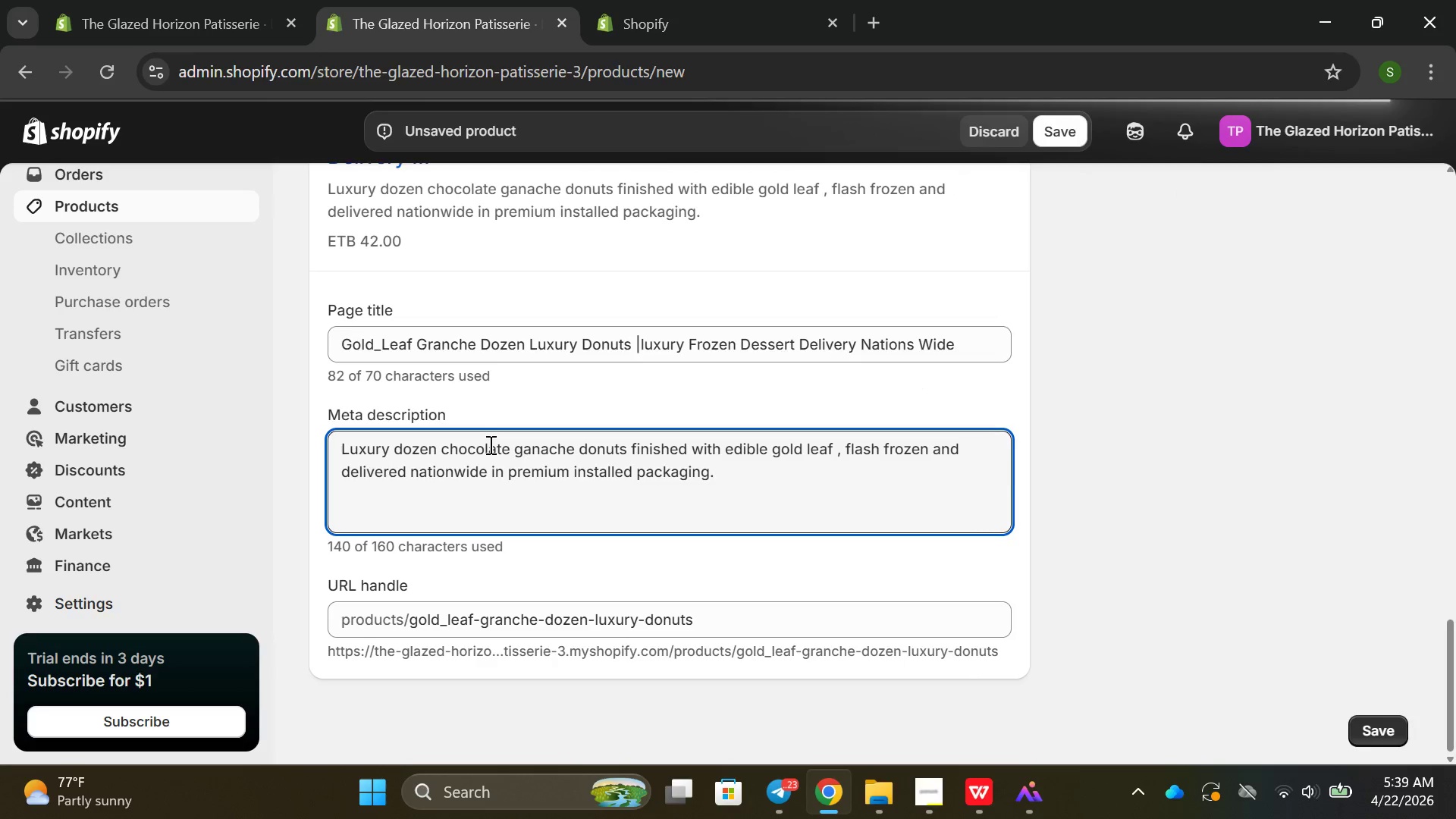 
left_click([547, 494])
 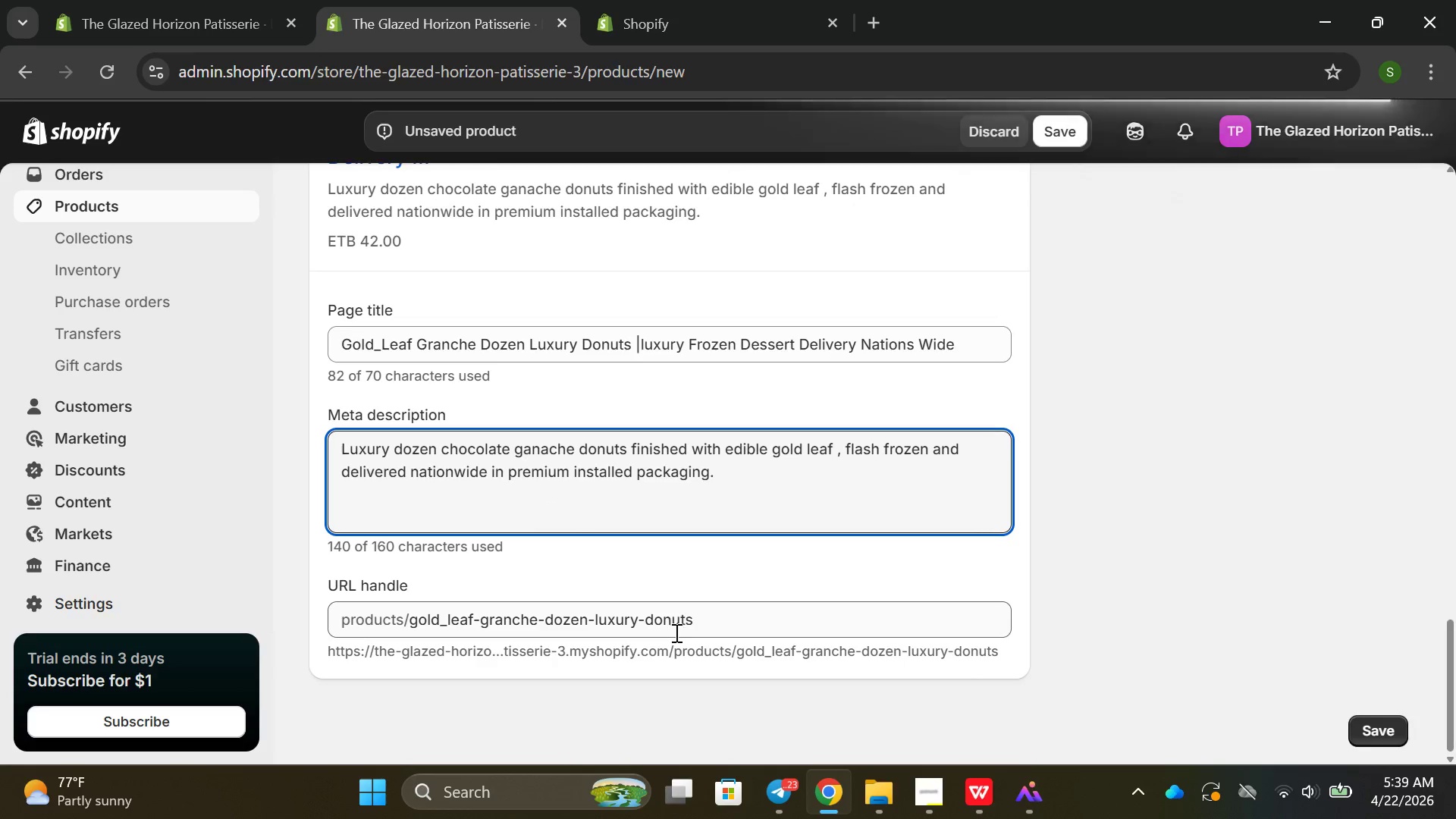 
wait(10.33)
 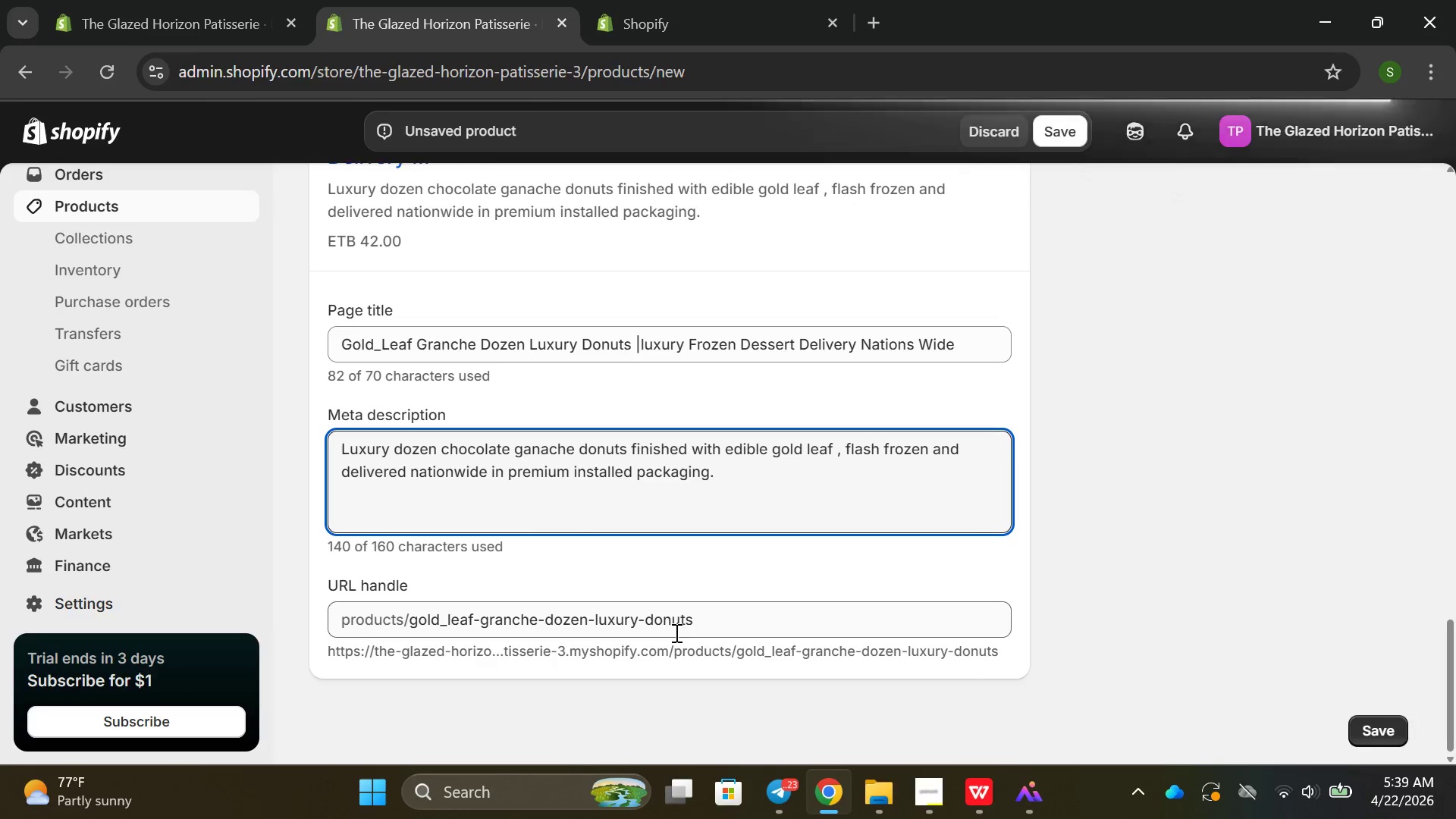 
scroll: coordinate [570, 584], scroll_direction: up, amount: 13.0
 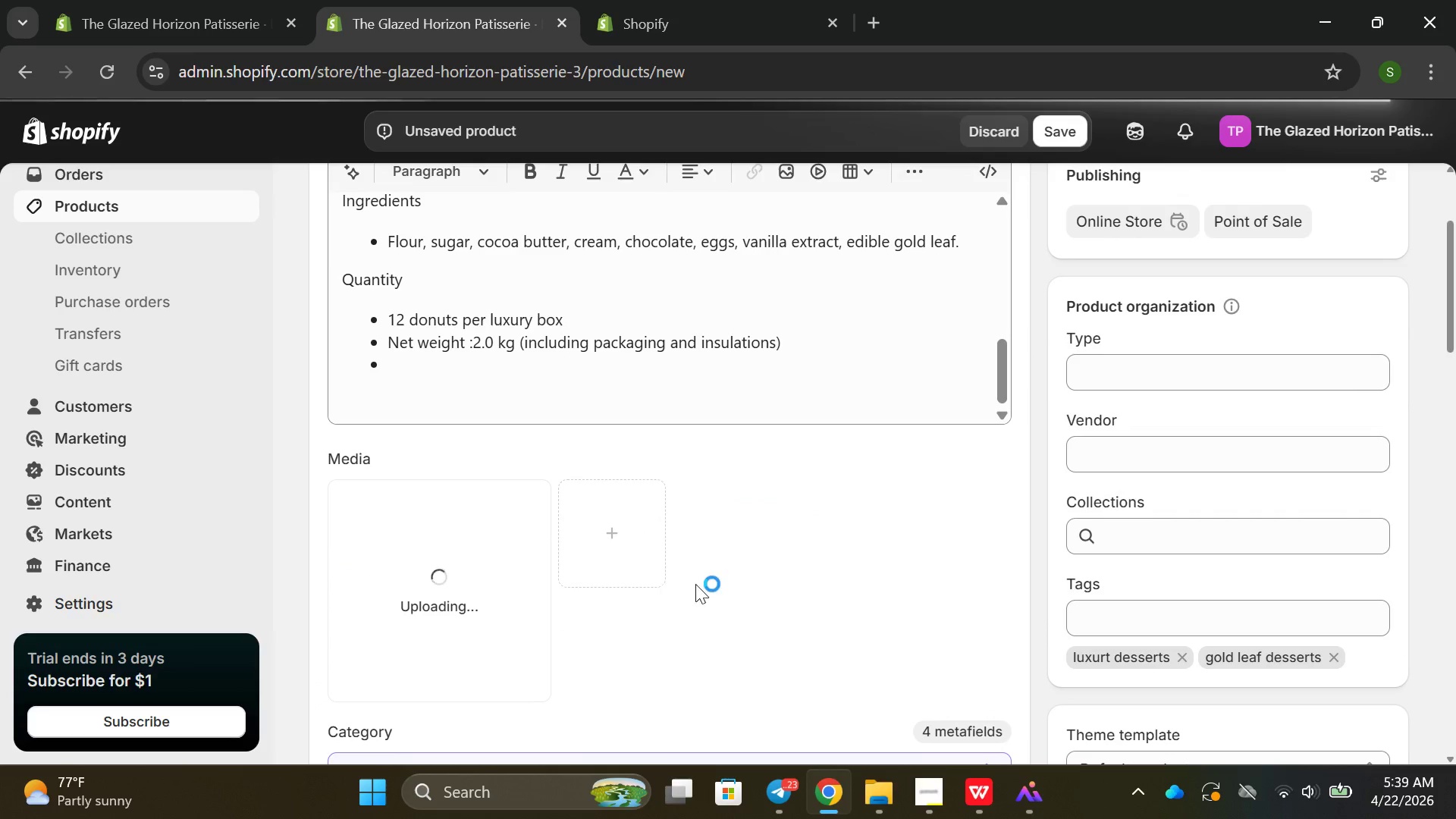 
scroll: coordinate [737, 560], scroll_direction: down, amount: 2.0
 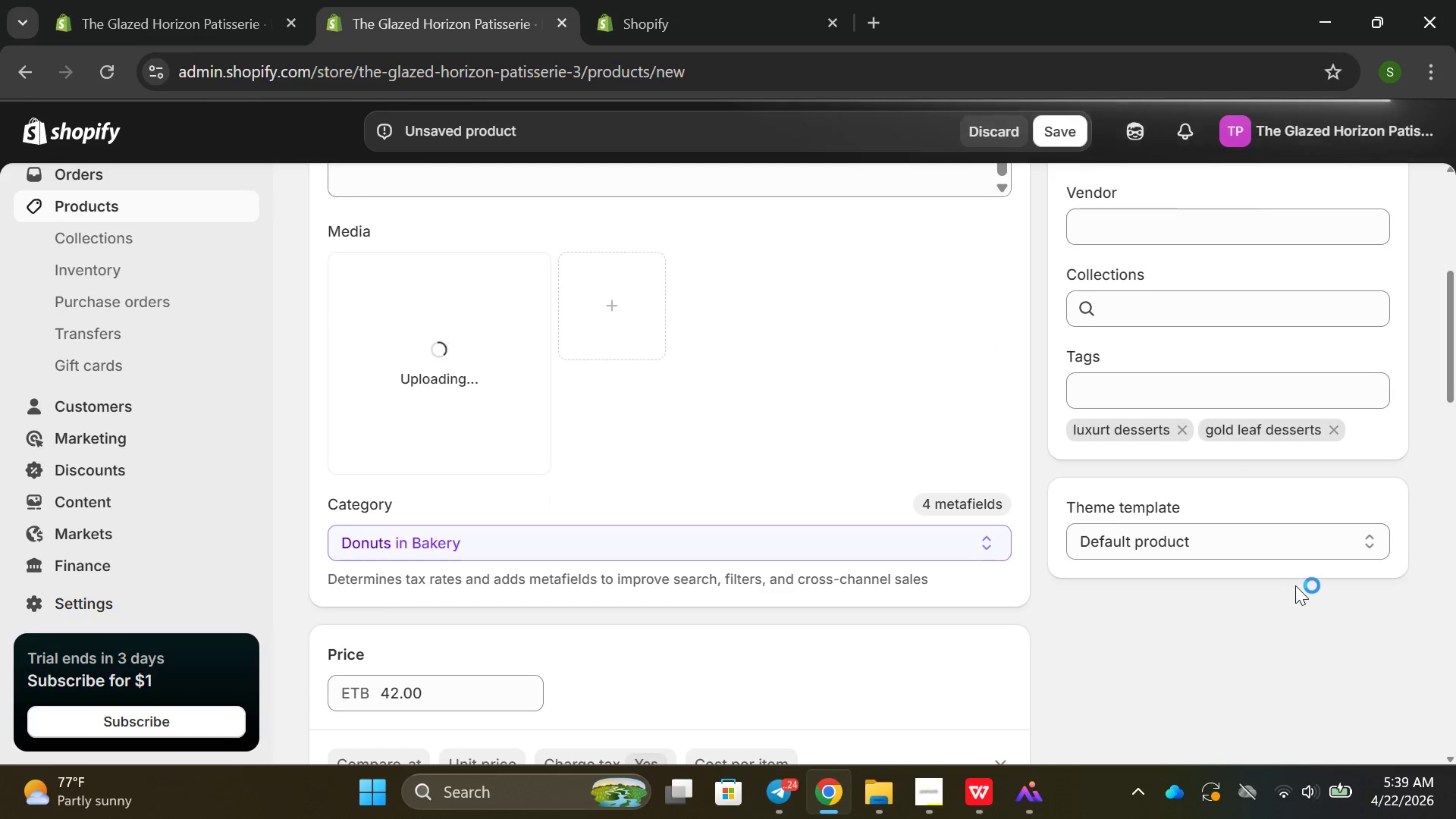 
scroll: coordinate [1222, 587], scroll_direction: up, amount: 3.0
 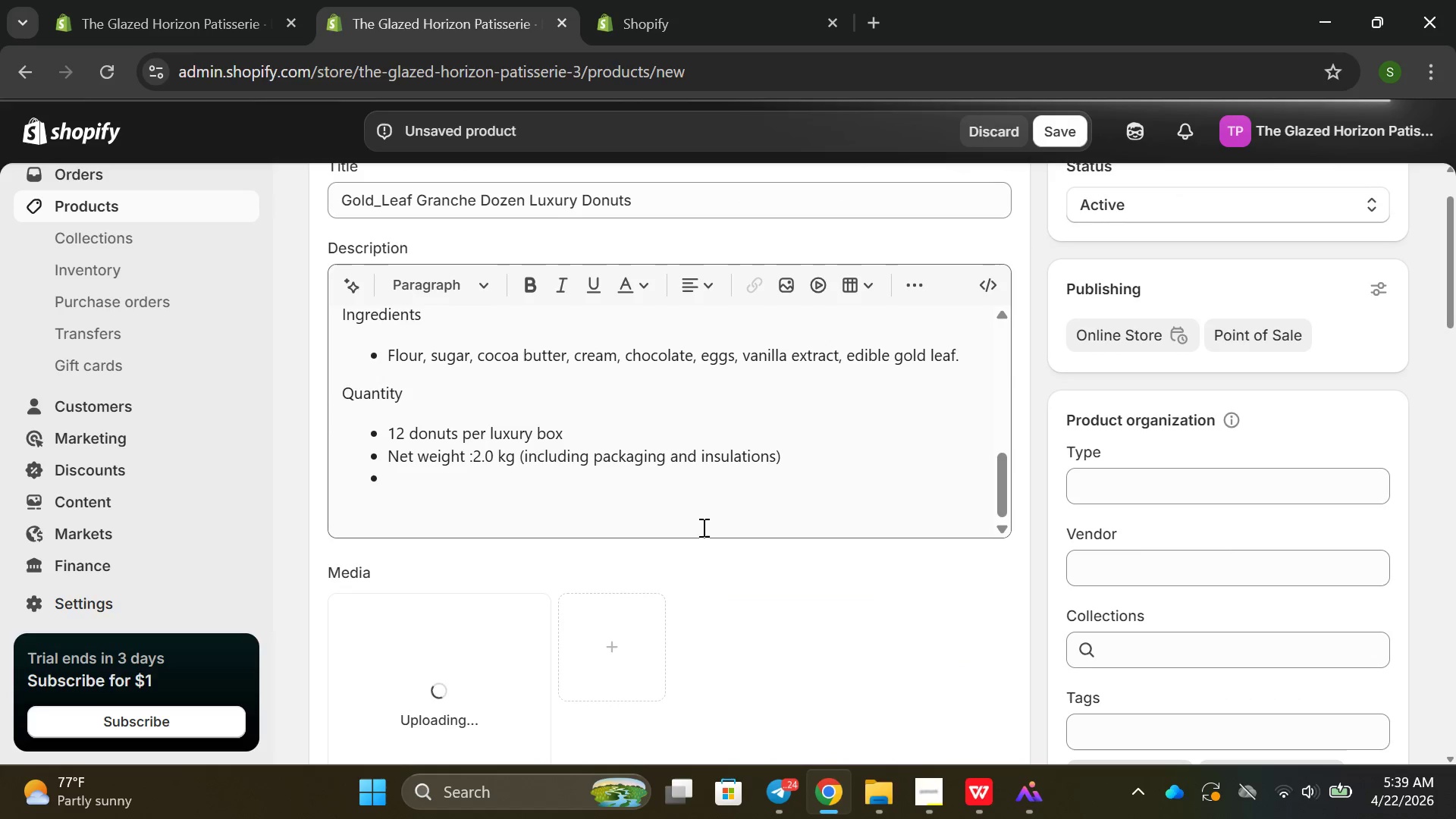 
scroll: coordinate [554, 560], scroll_direction: down, amount: 6.0
 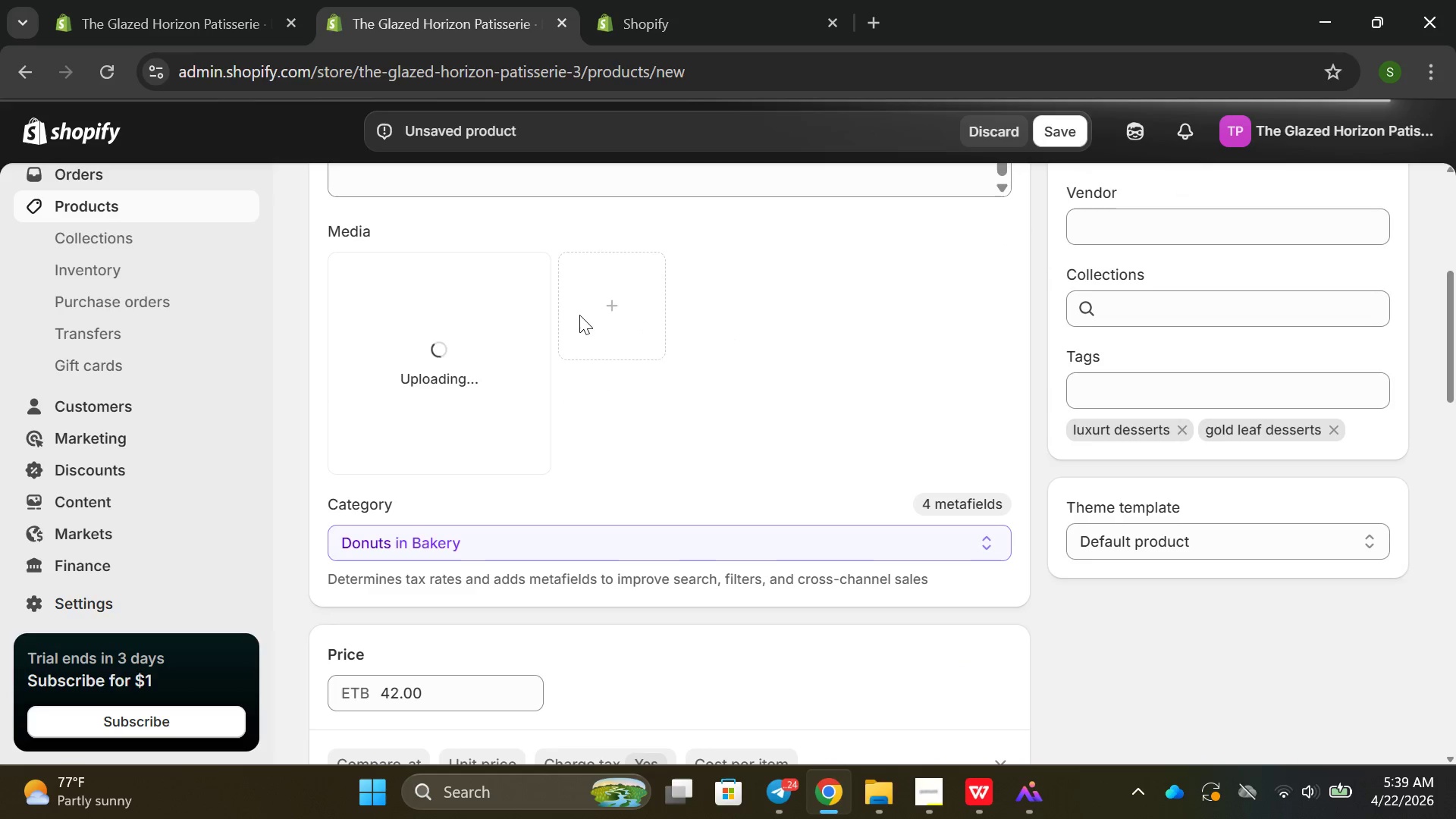 
left_click([615, 311])
 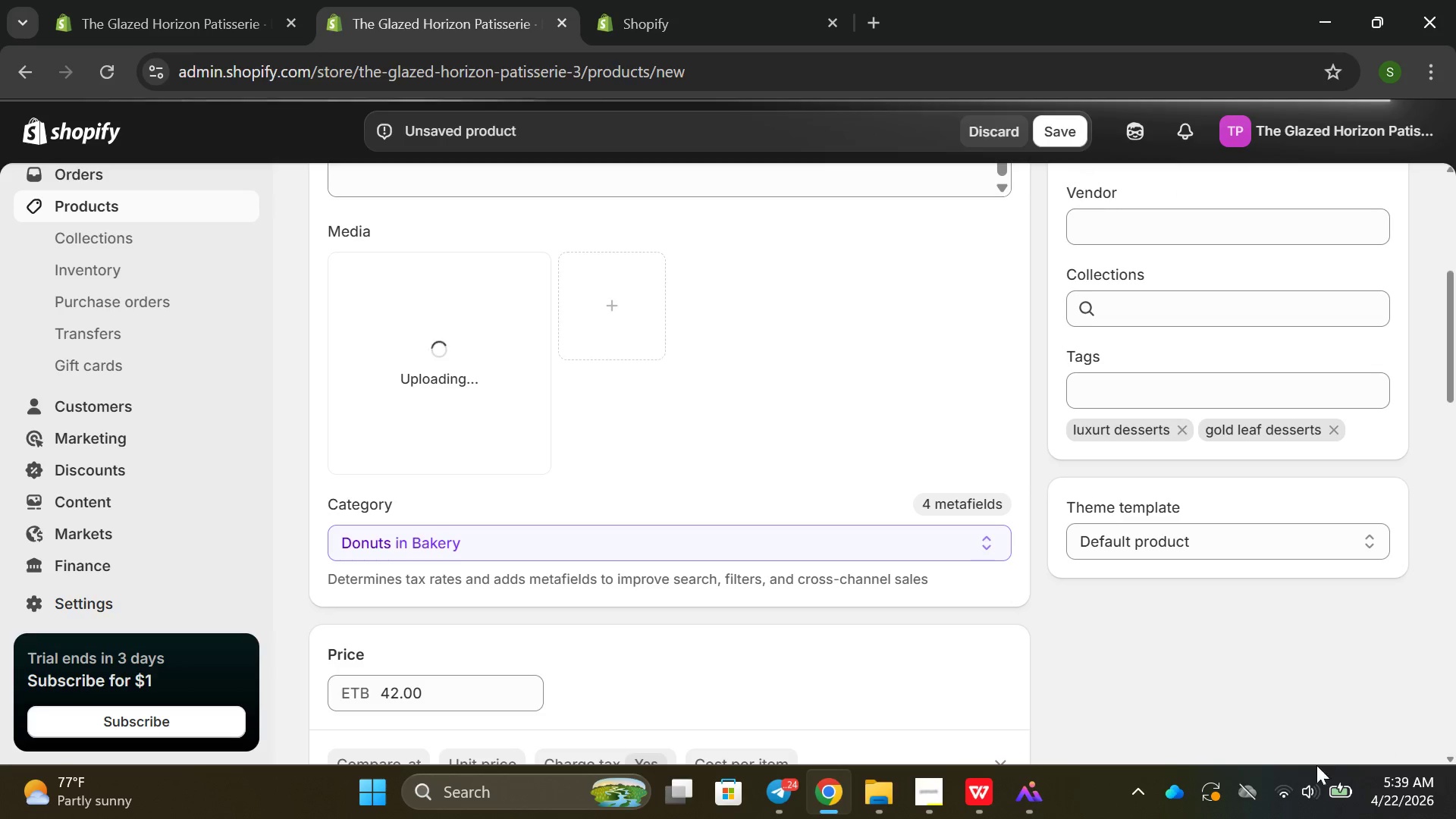 
left_click([1275, 786])
 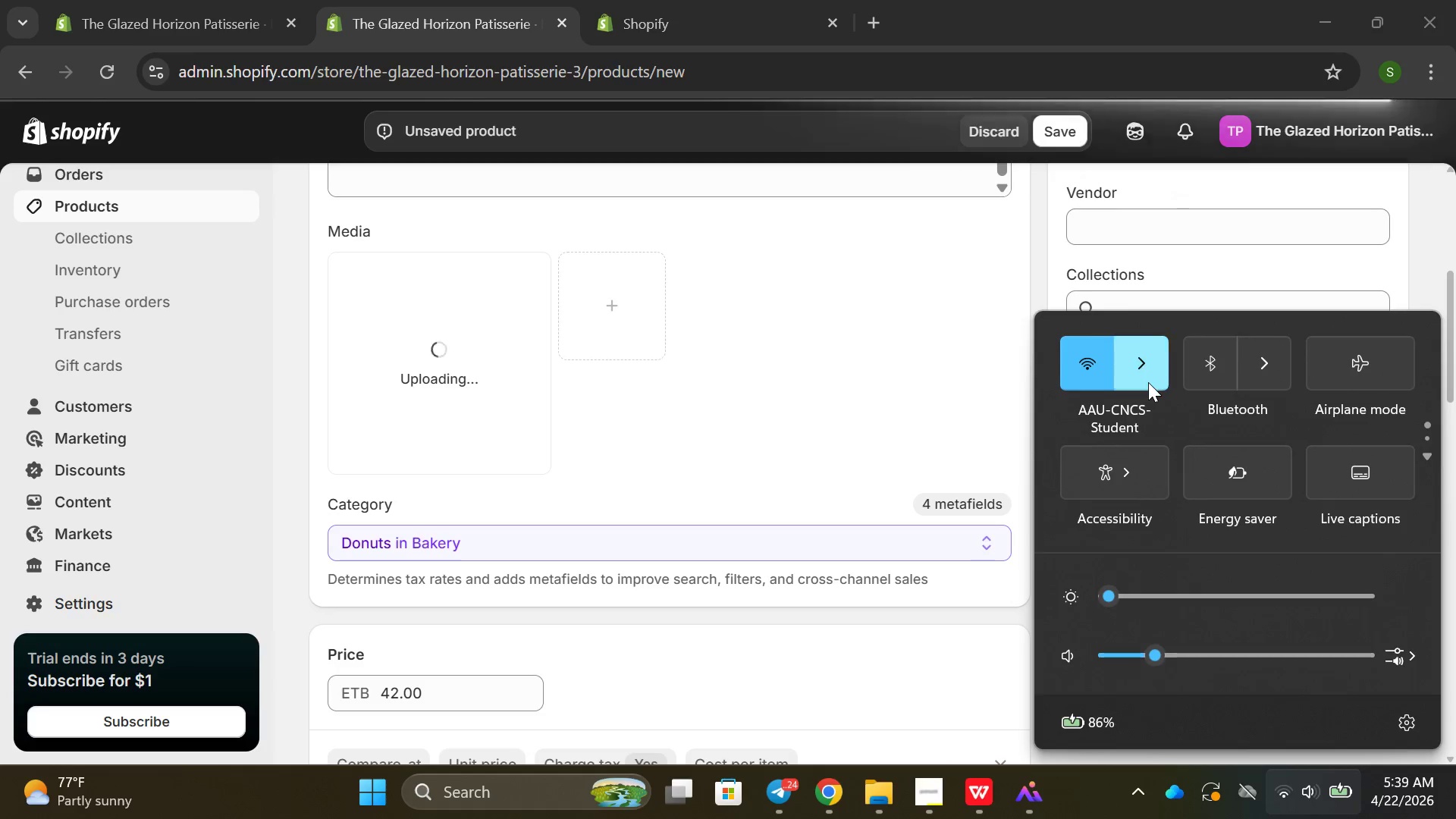 
left_click([1145, 379])
 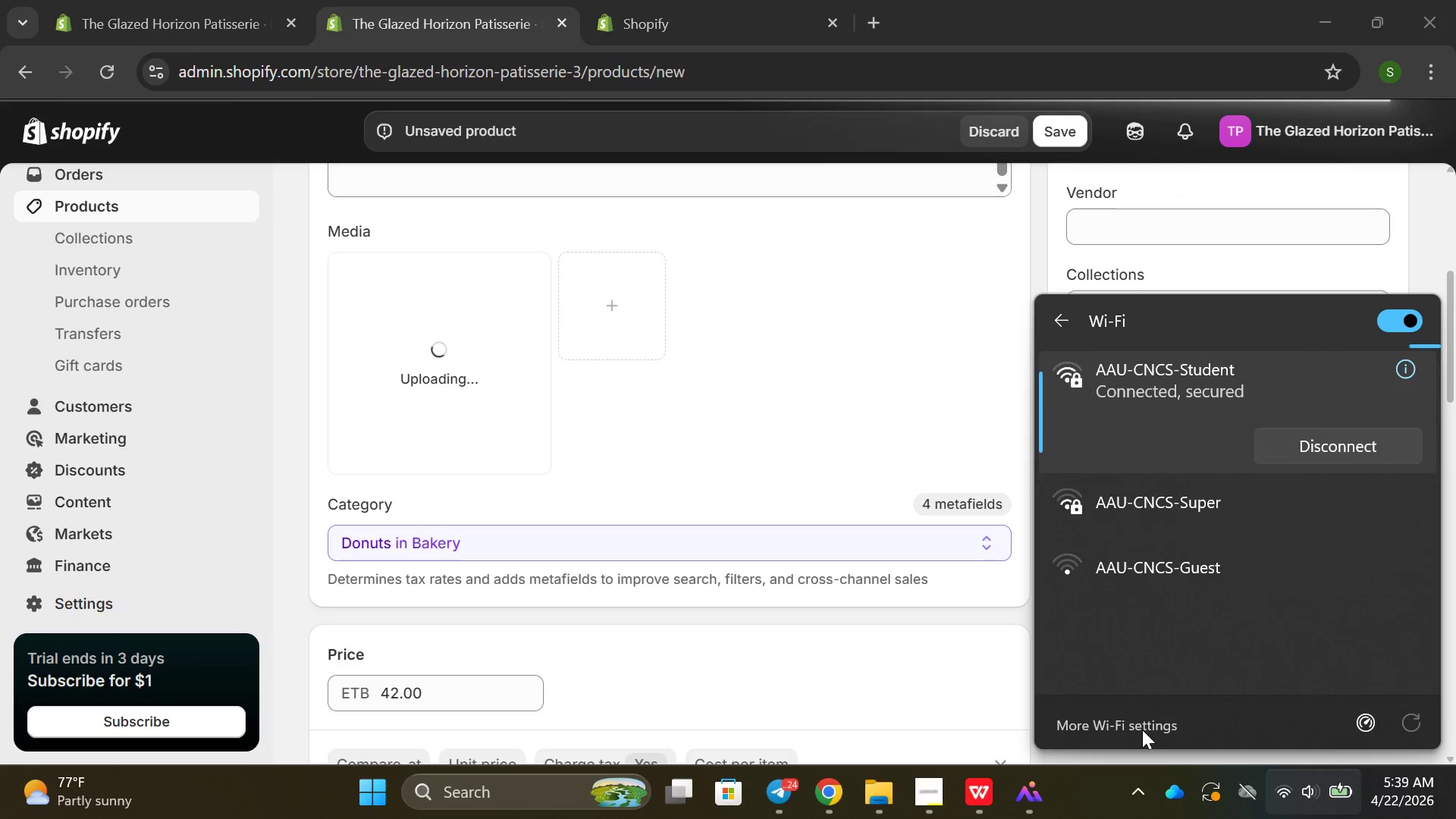 
left_click([849, 464])
 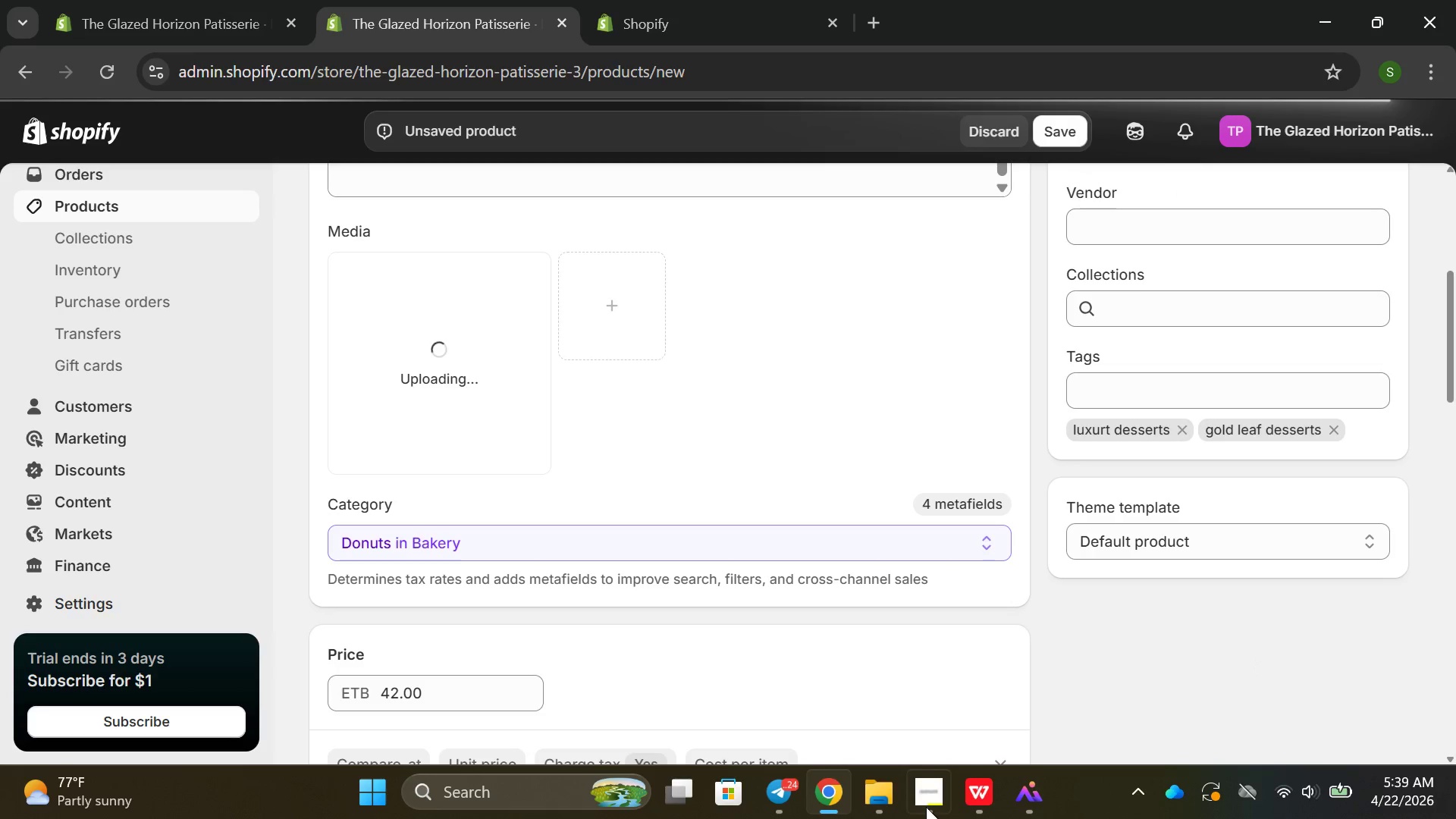 
left_click([926, 807])